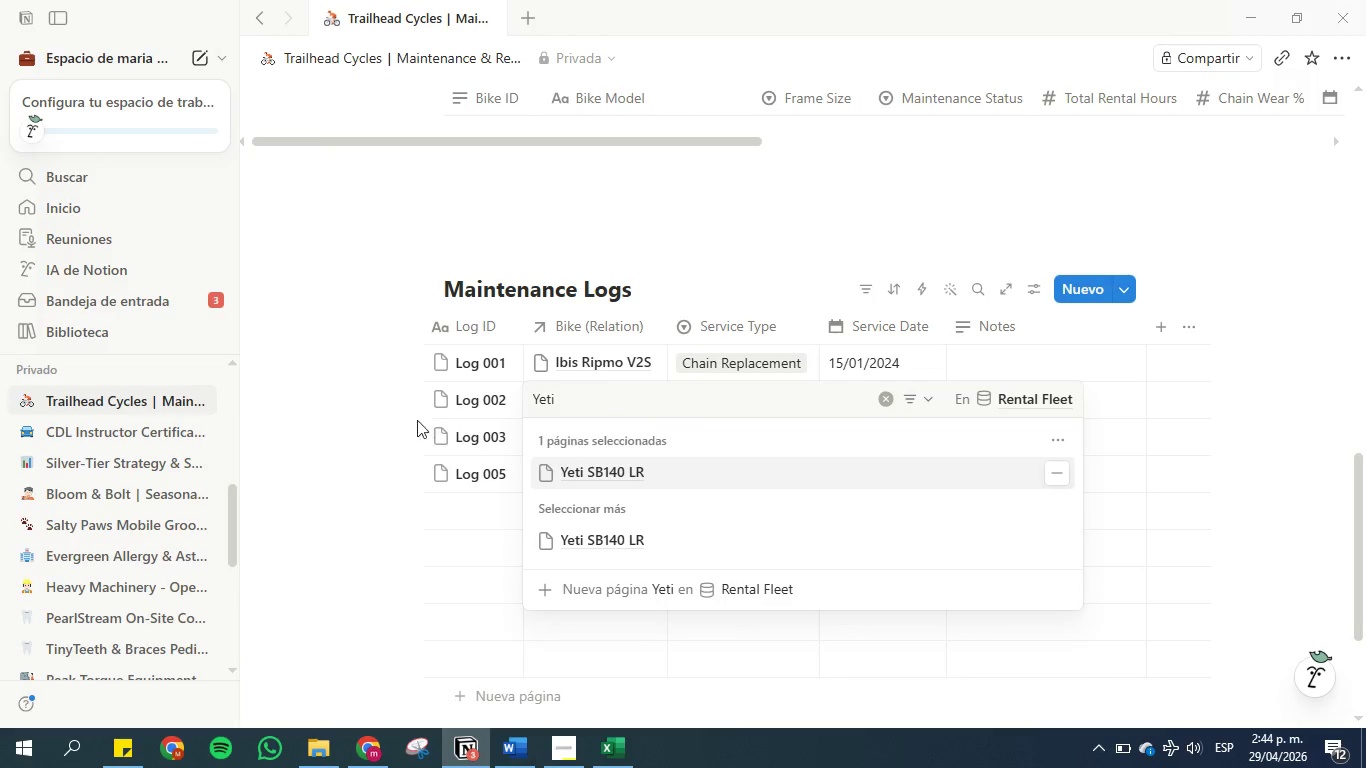 
left_click([367, 416])
 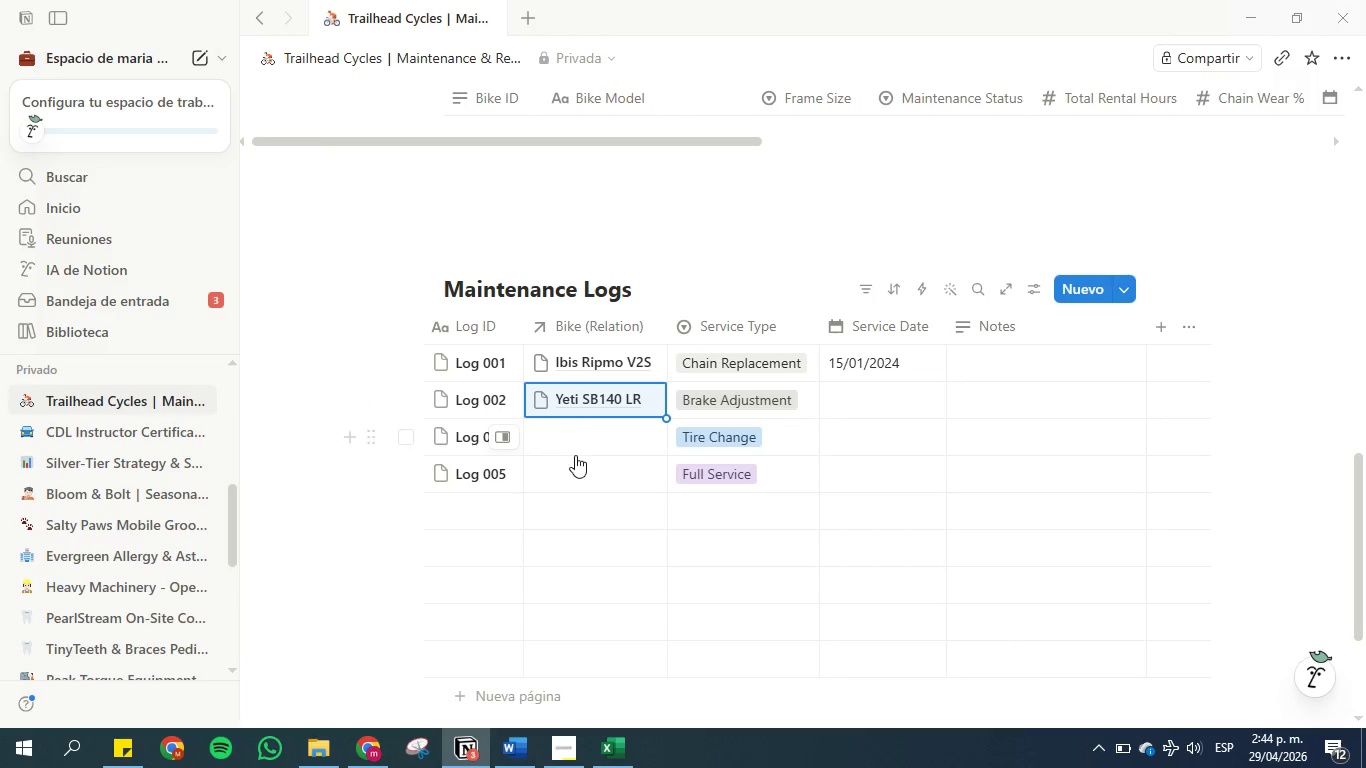 
scroll: coordinate [495, 268], scroll_direction: up, amount: 9.0
 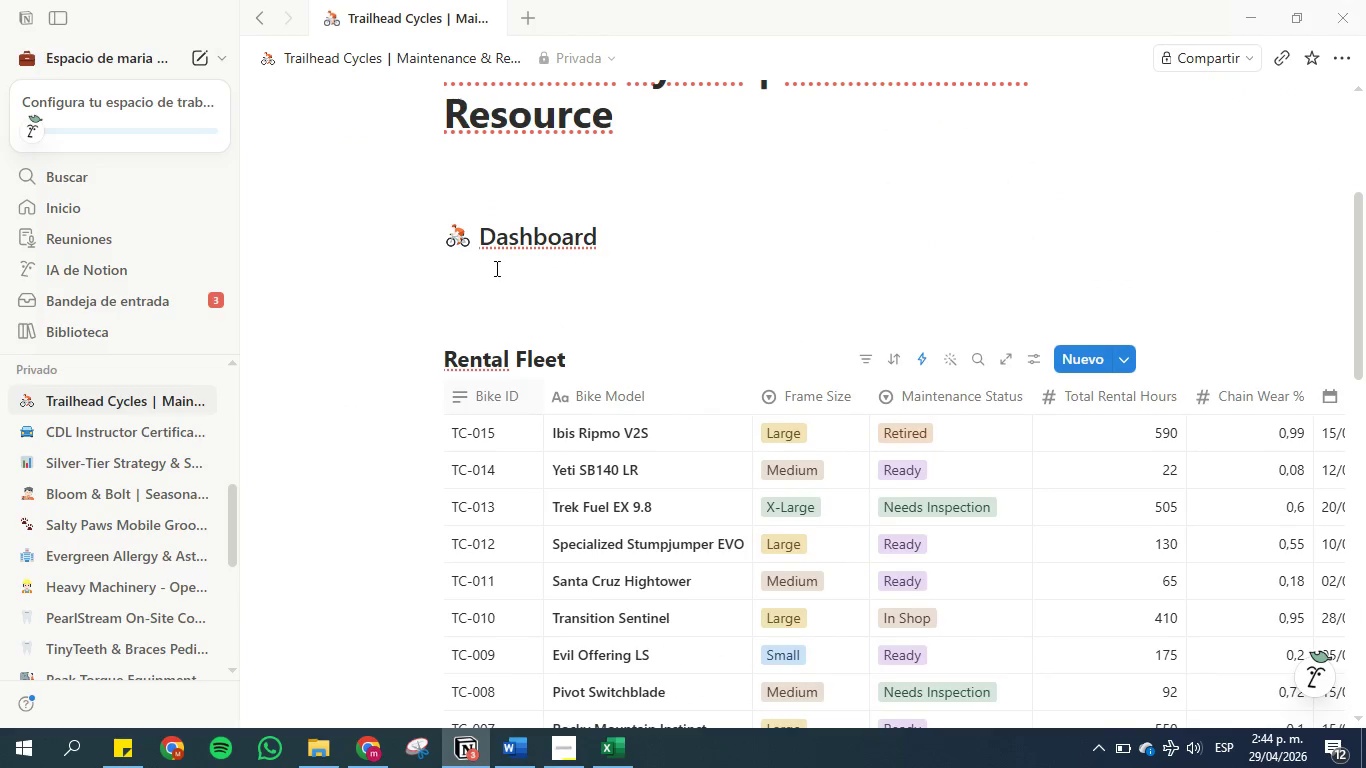 
scroll: coordinate [504, 411], scroll_direction: down, amount: 4.0
 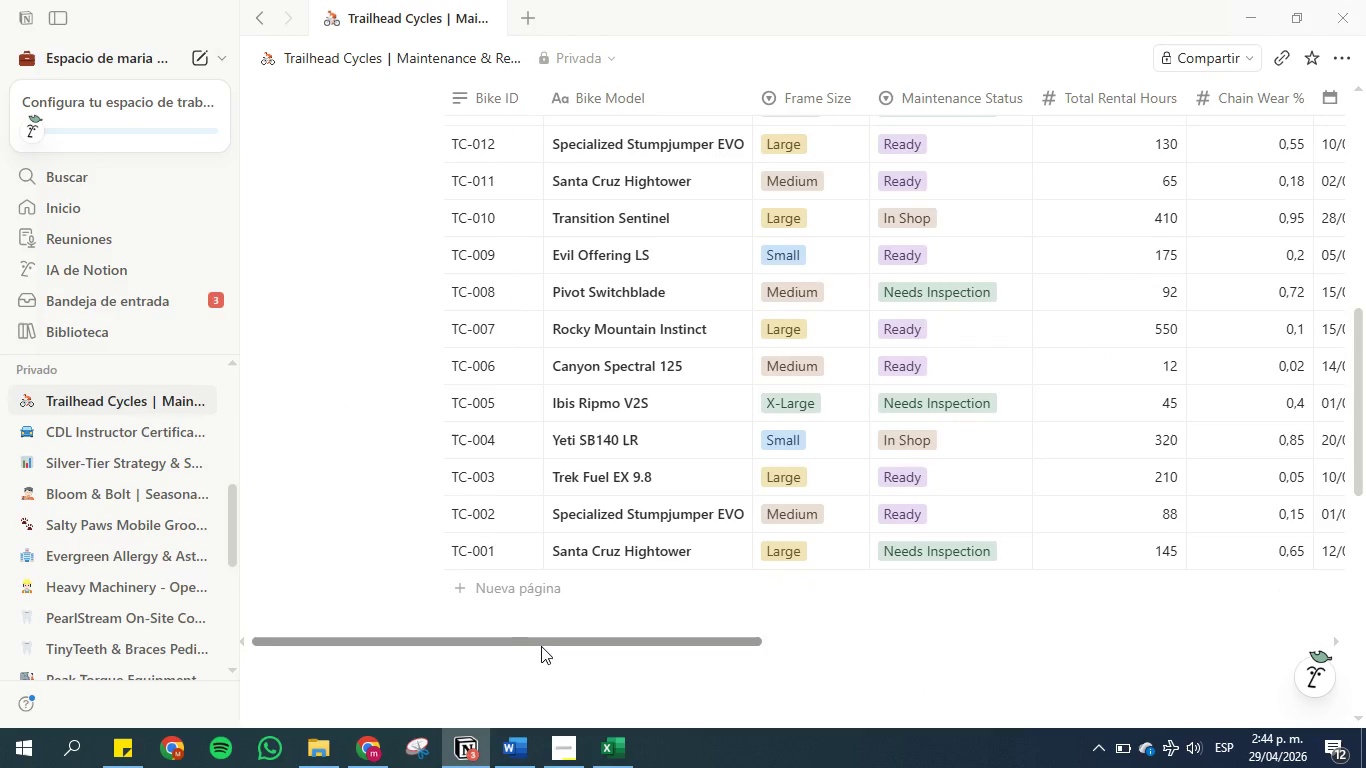 
left_click_drag(start_coordinate=[541, 646], to_coordinate=[576, 644])
 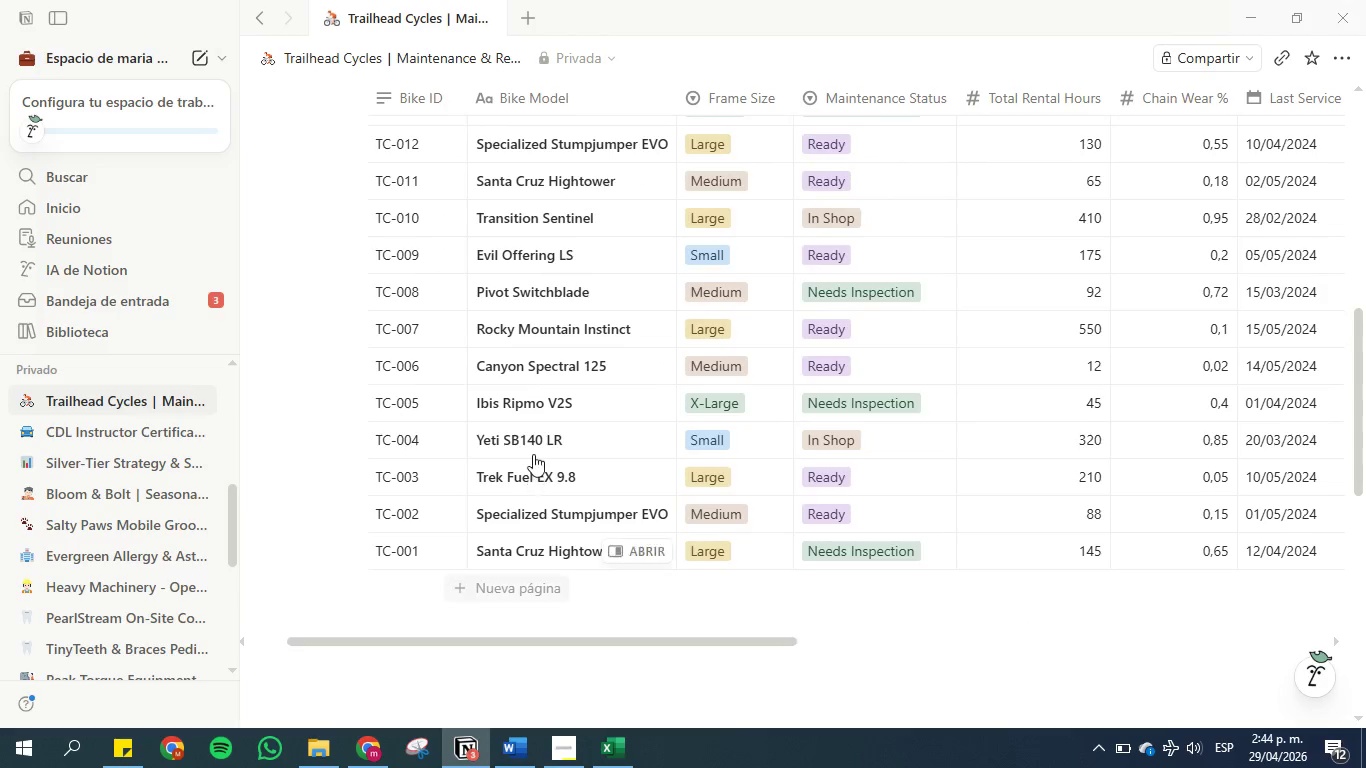 
scroll: coordinate [532, 452], scroll_direction: up, amount: 1.0
 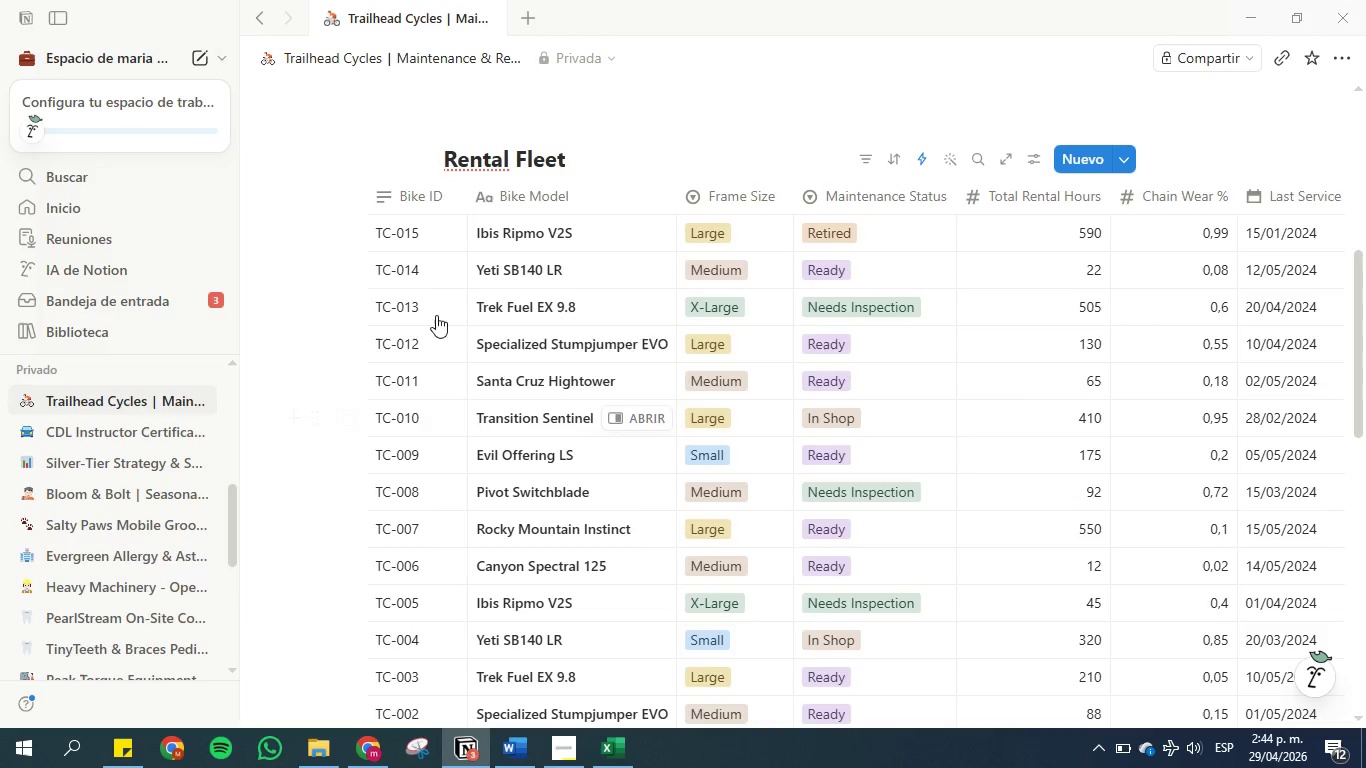 
left_click([408, 265])
 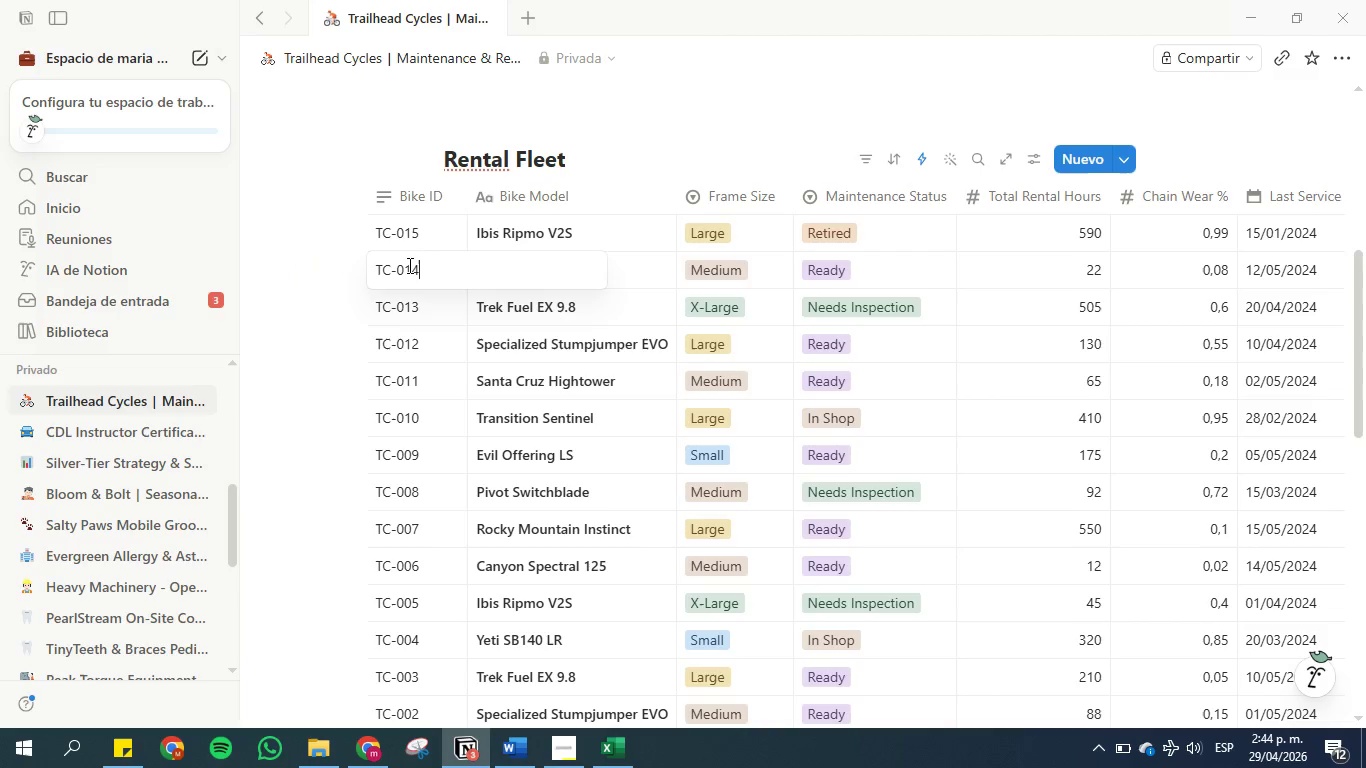 
key(Escape)
 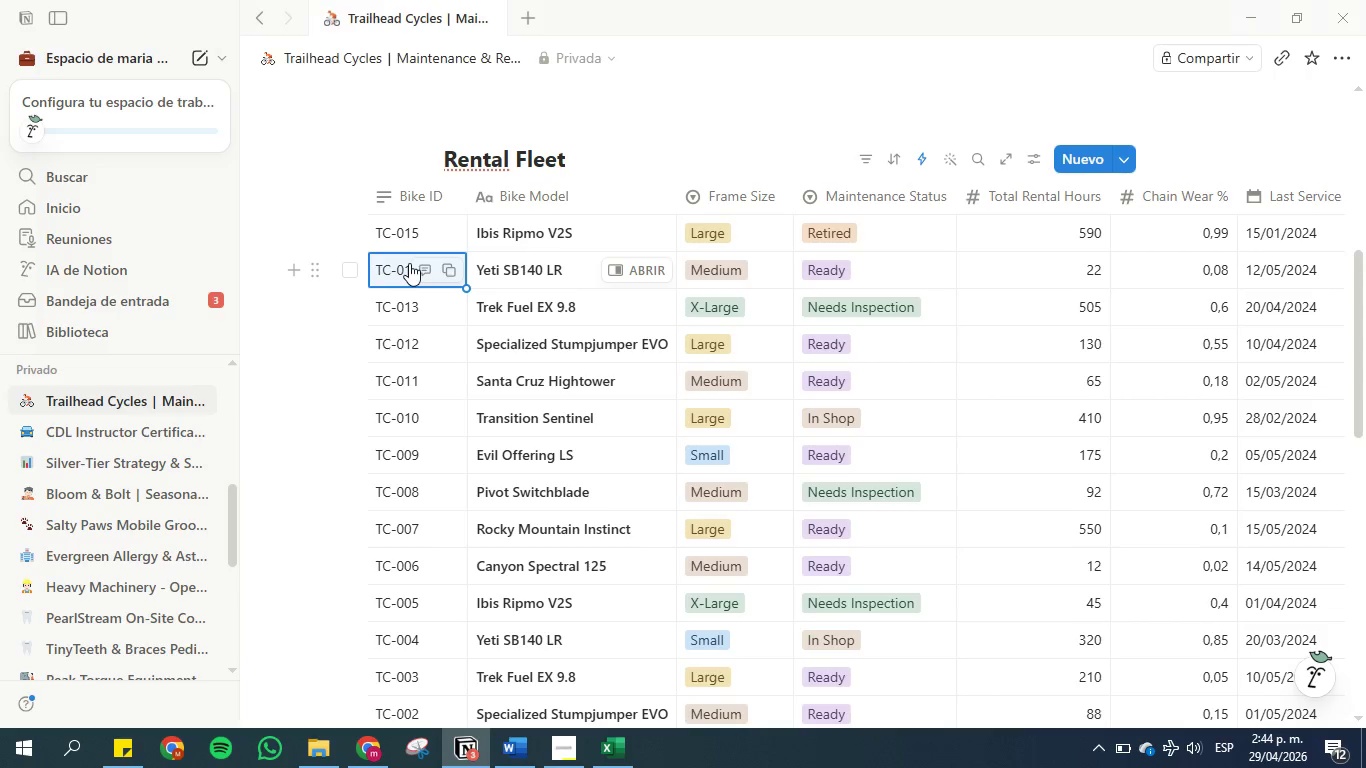 
hold_key(key=ArrowRight, duration=0.81)
 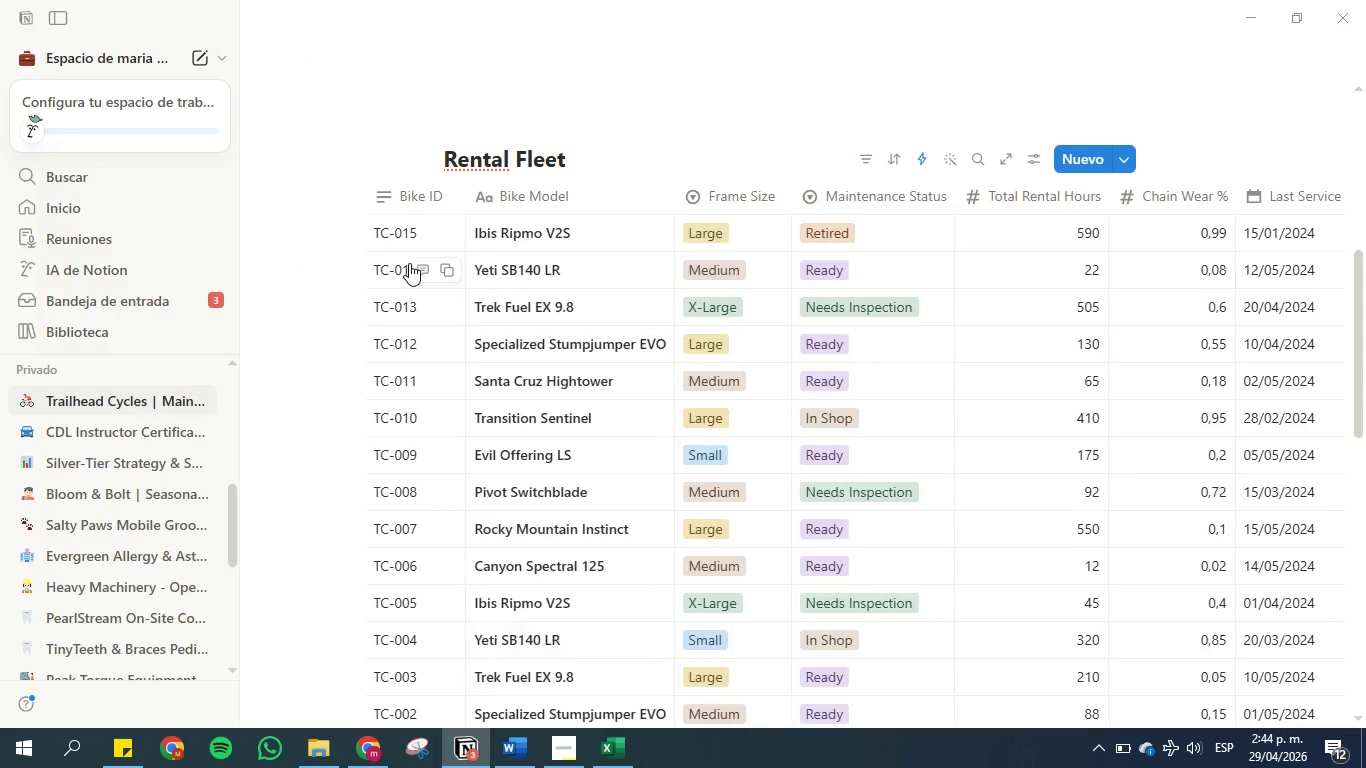 
key(ArrowRight)
 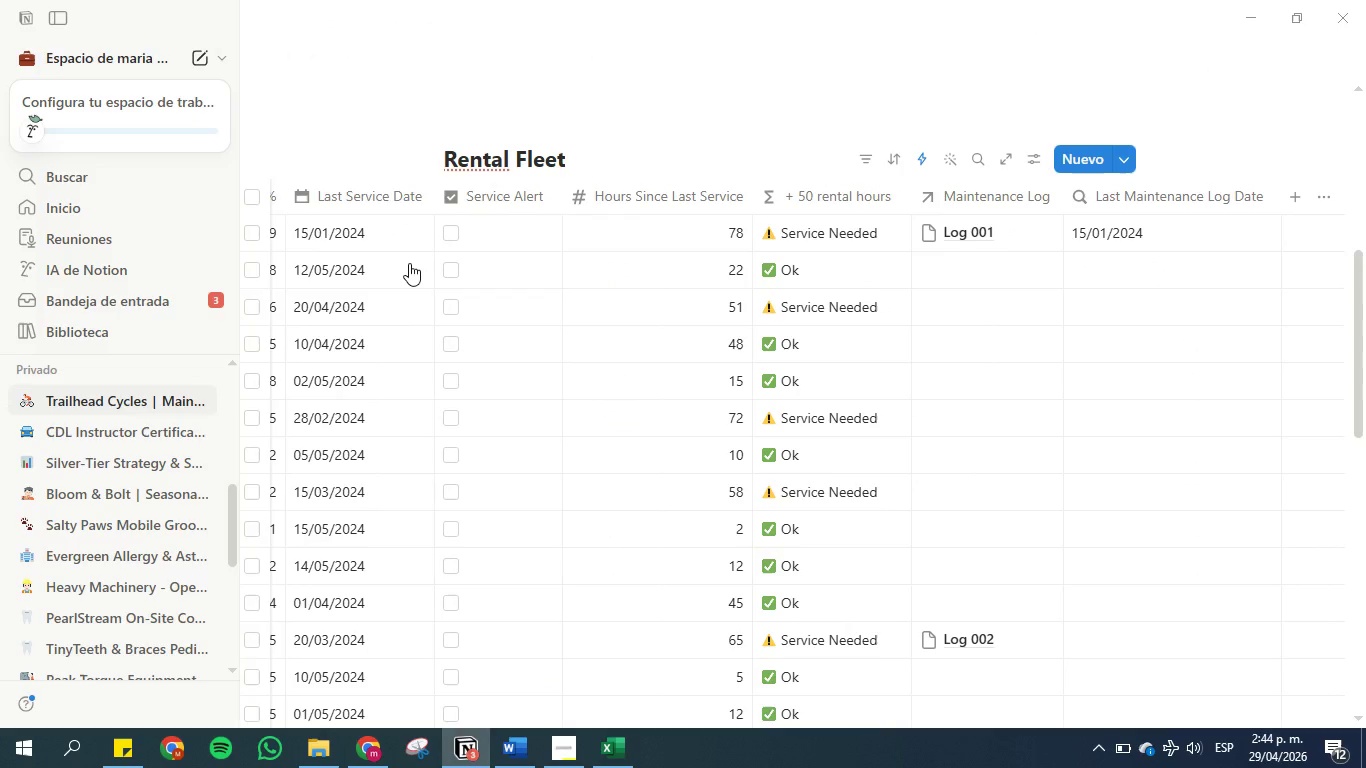 
key(ArrowLeft)
 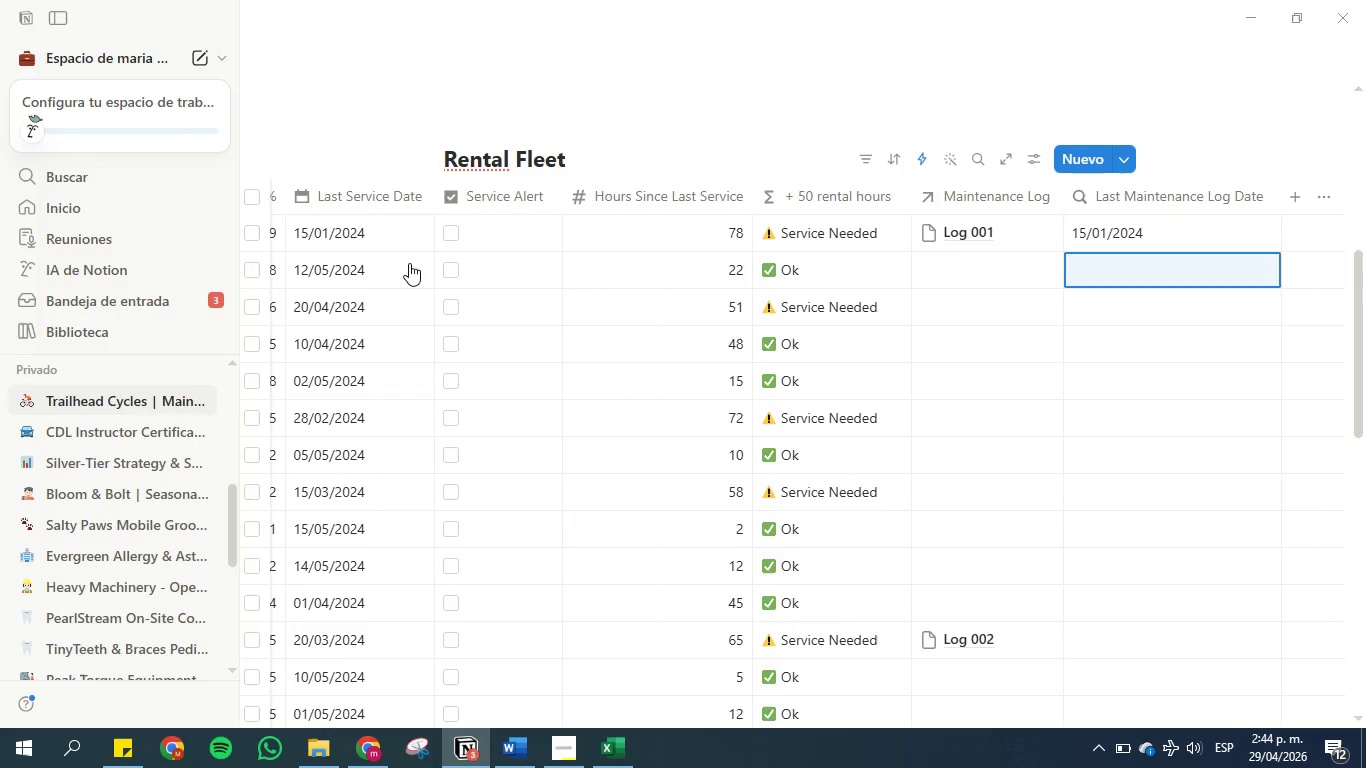 
key(ArrowLeft)
 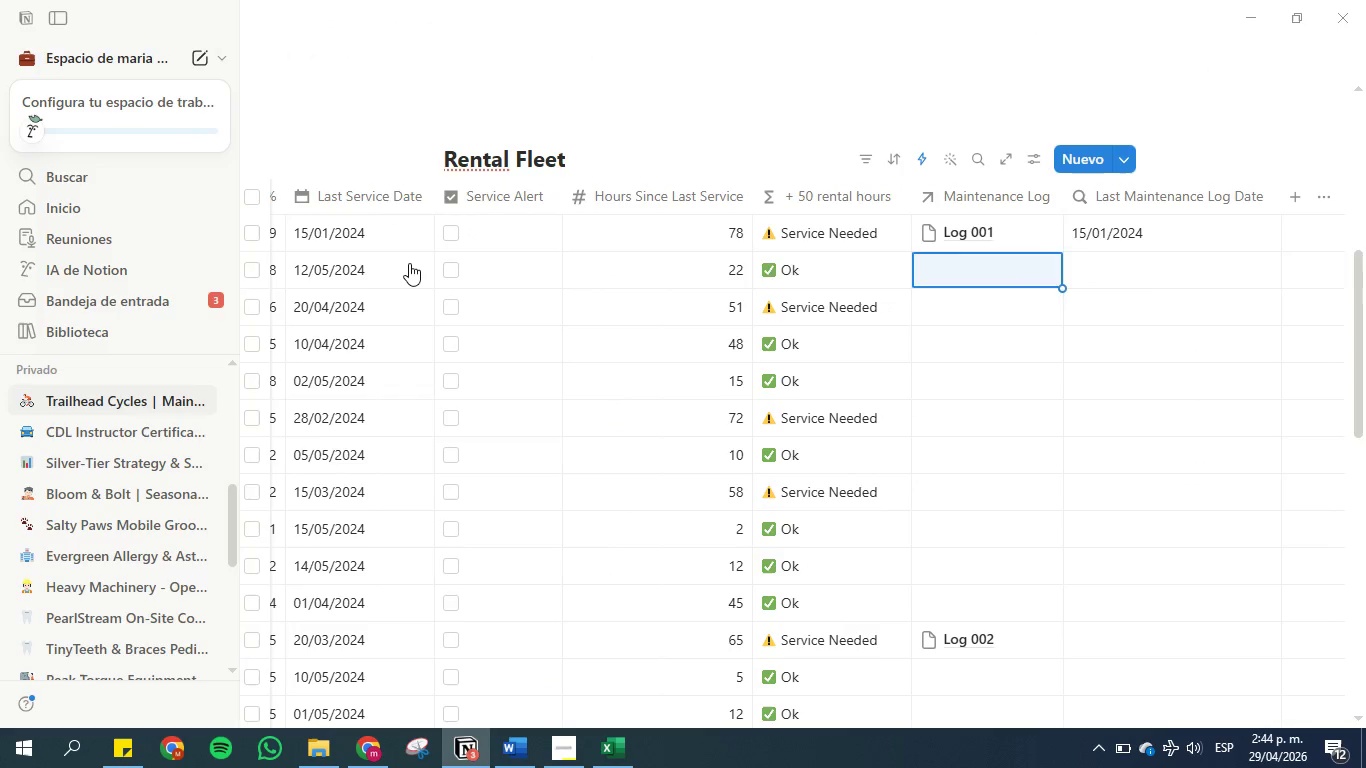 
key(ArrowLeft)
 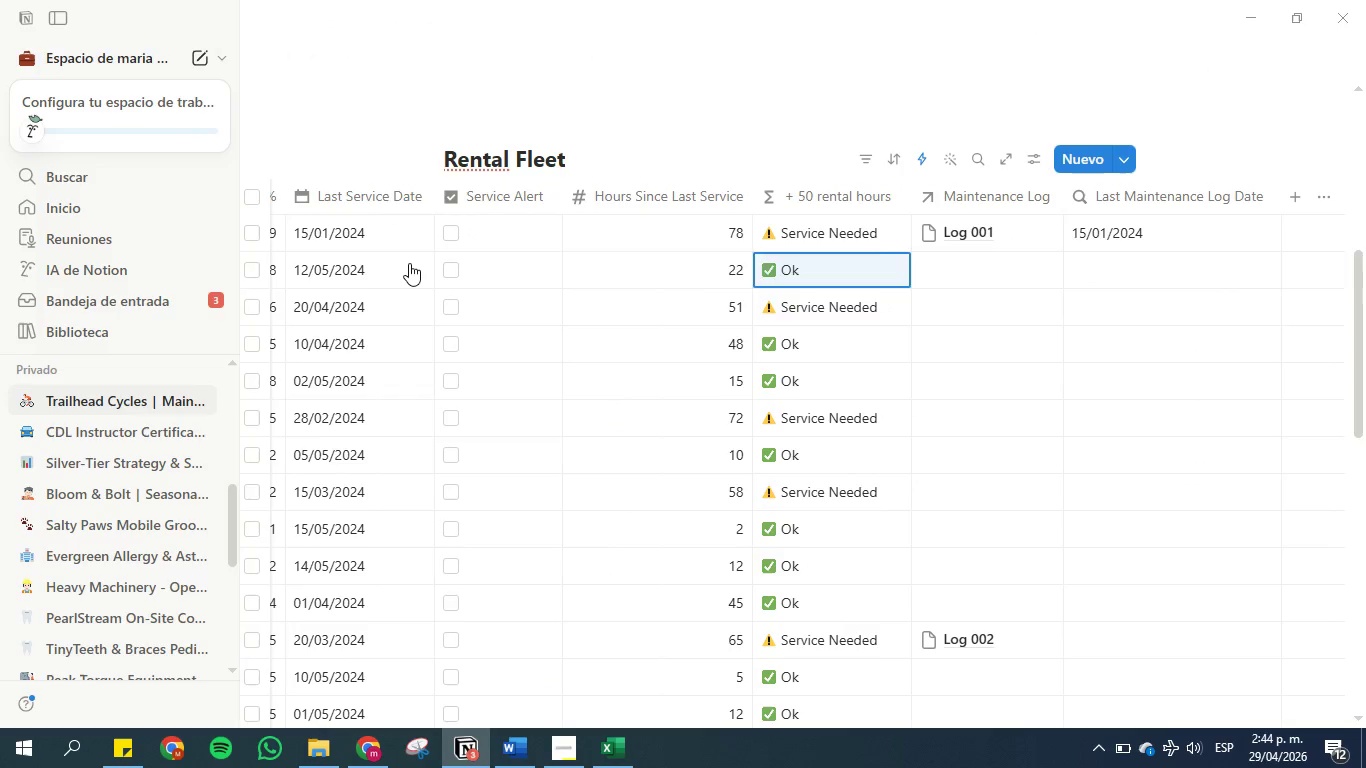 
key(ArrowLeft)
 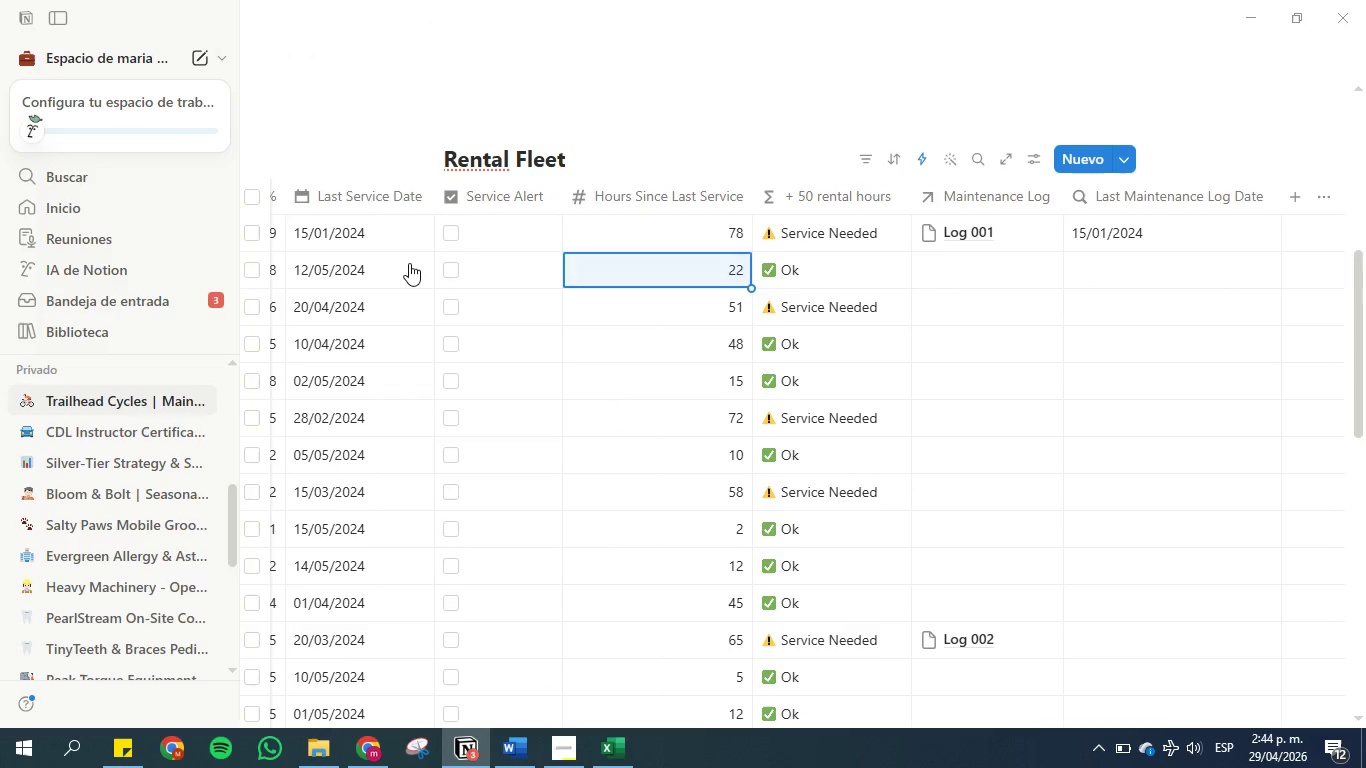 
key(ArrowLeft)
 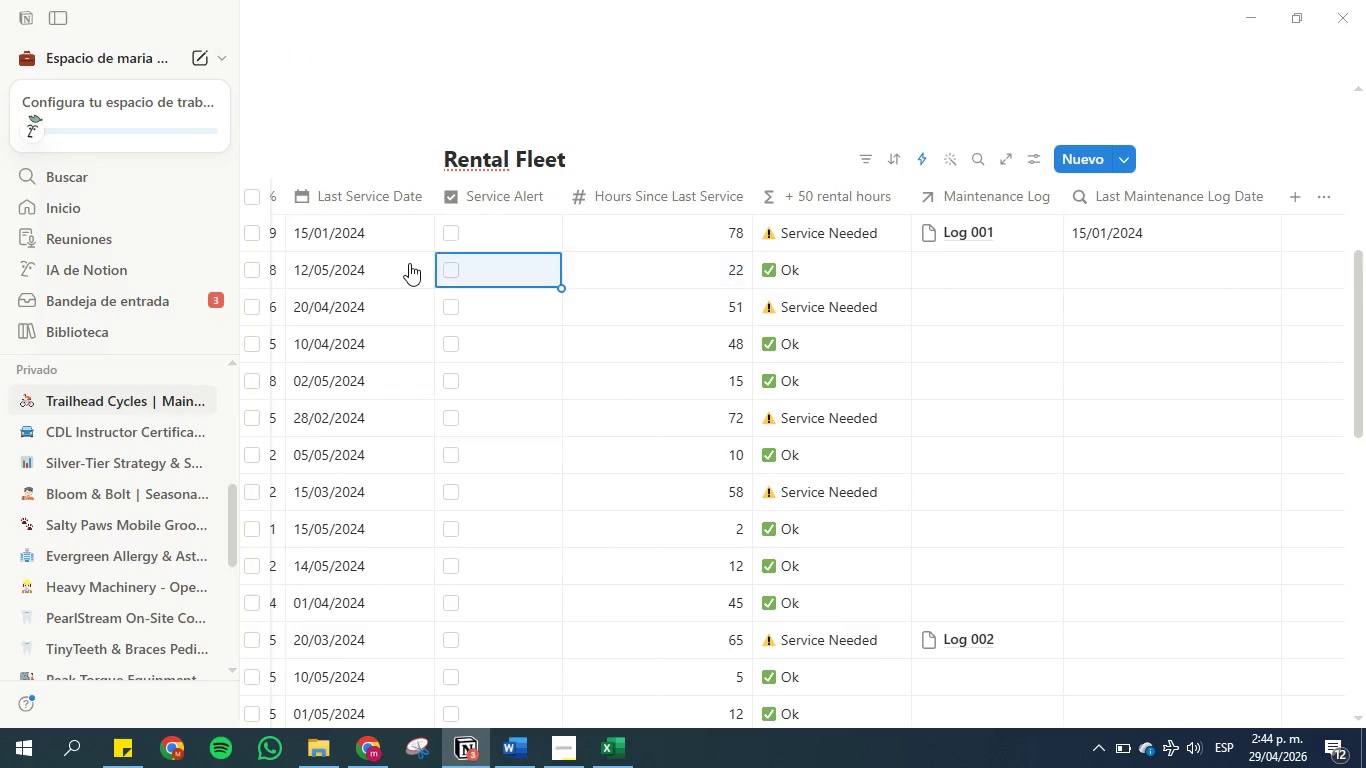 
key(ArrowLeft)
 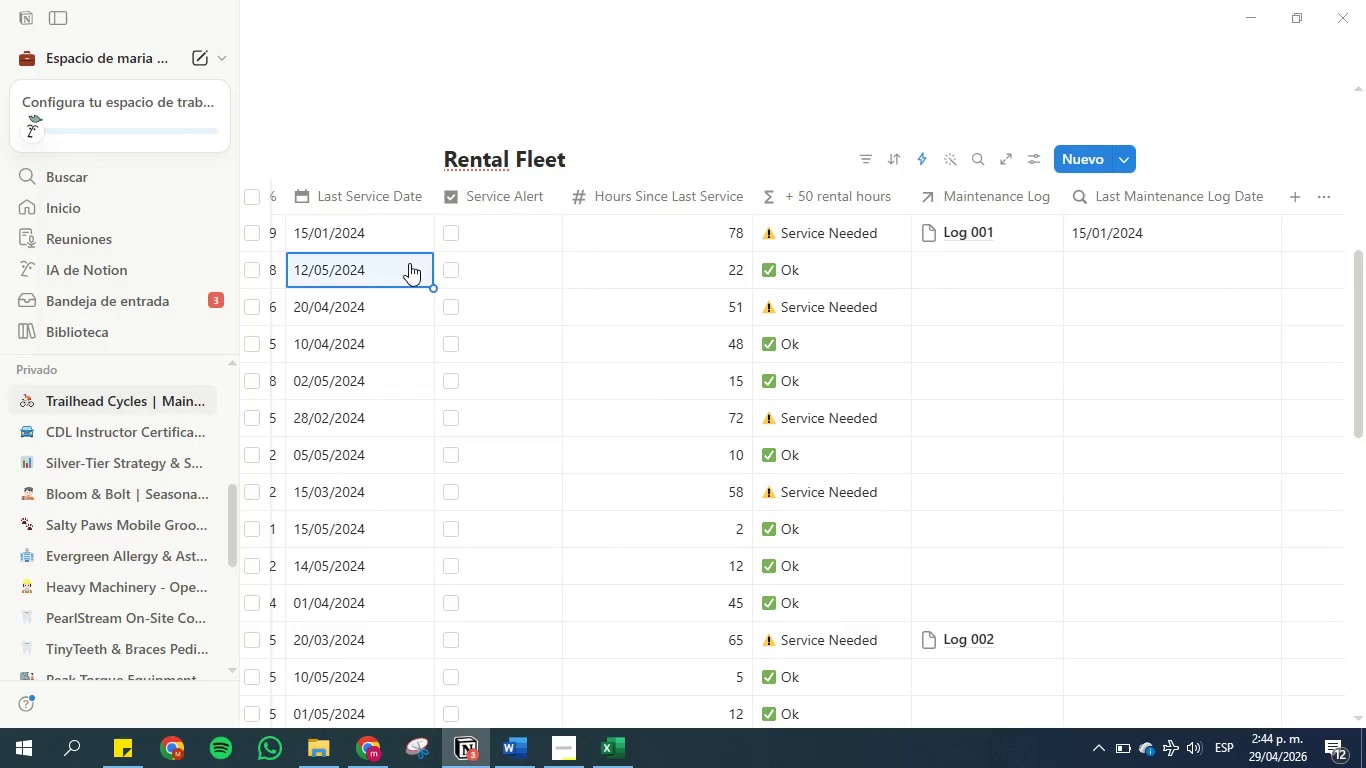 
key(ArrowLeft)
 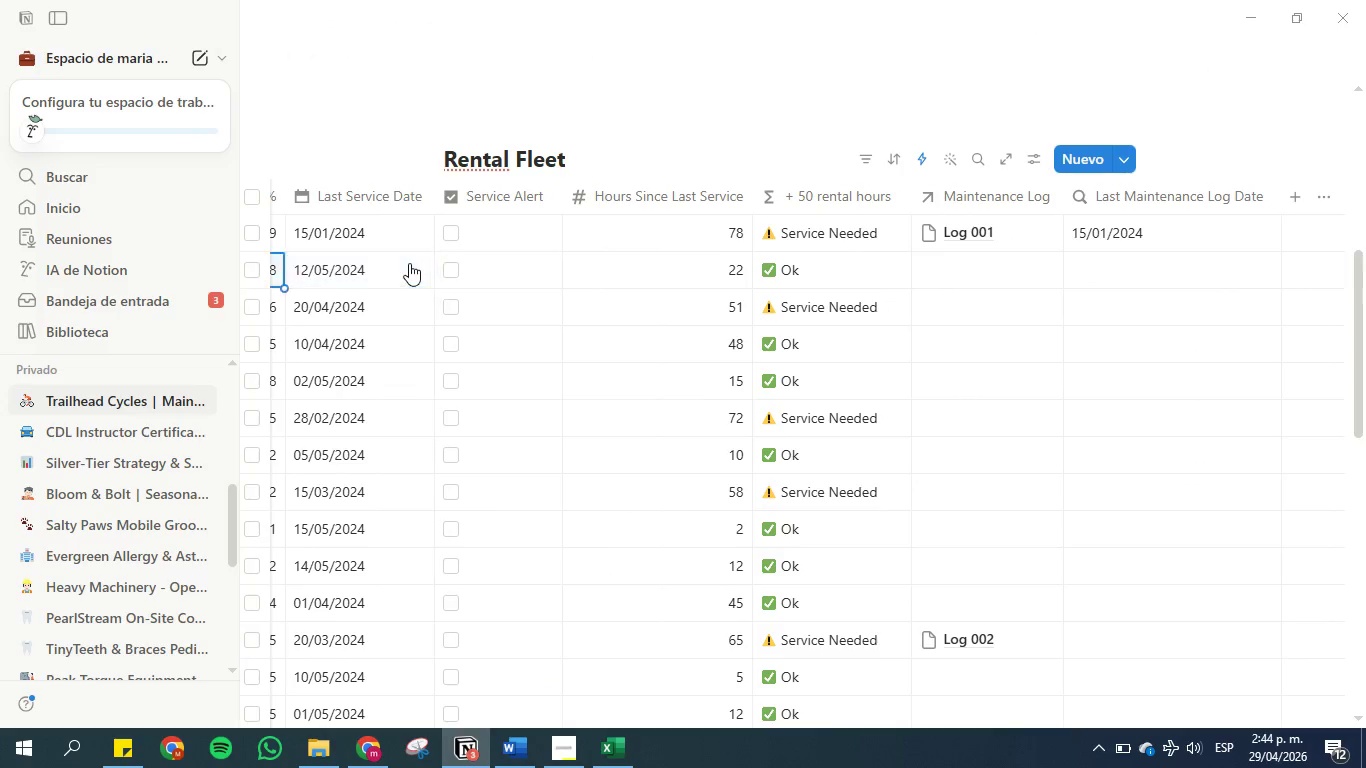 
key(ArrowLeft)
 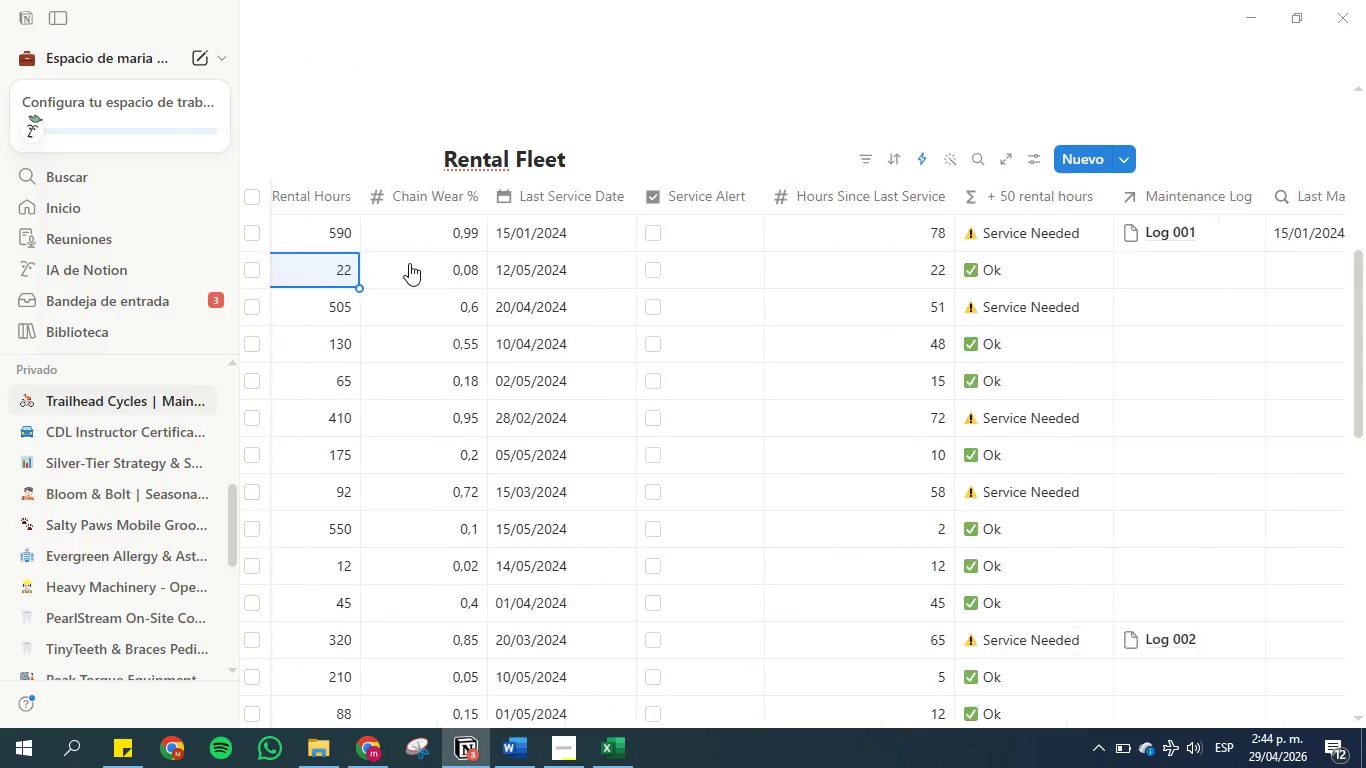 
key(ArrowLeft)
 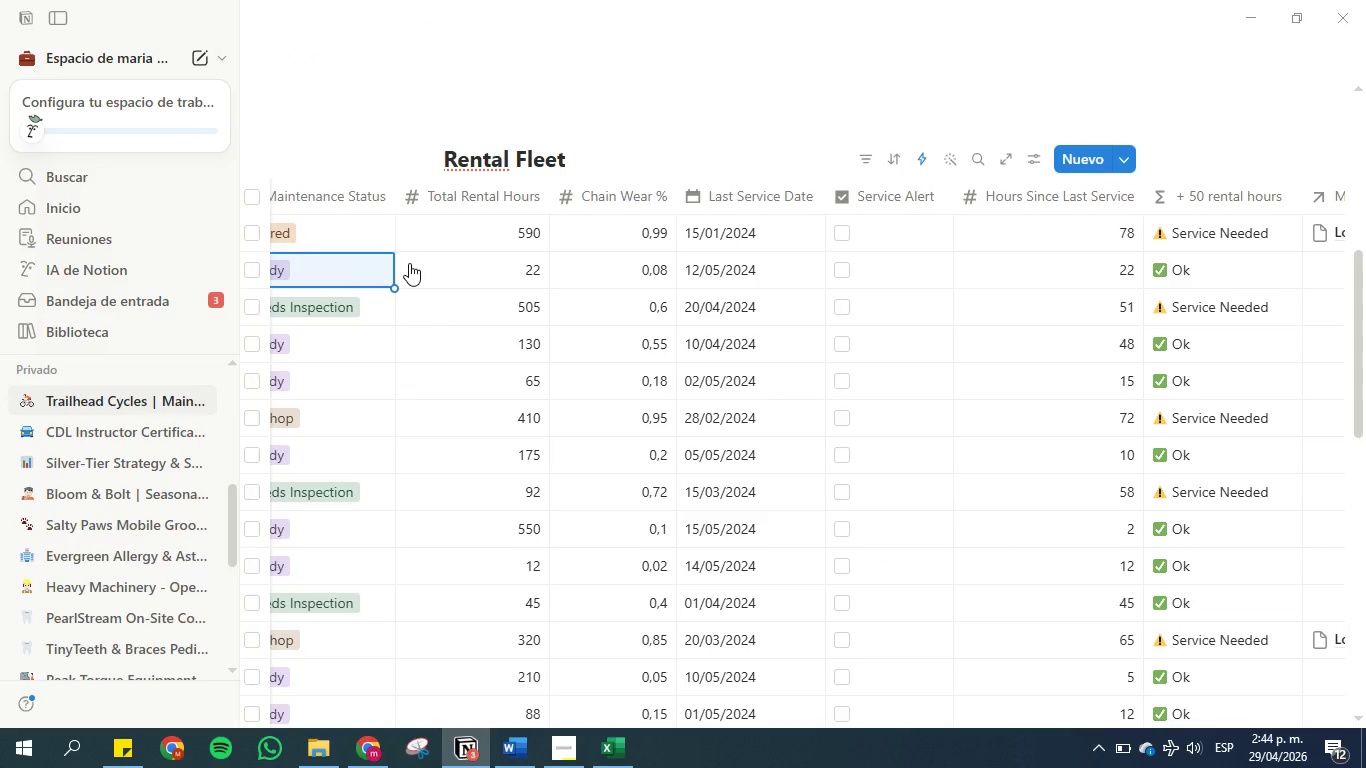 
key(ArrowLeft)
 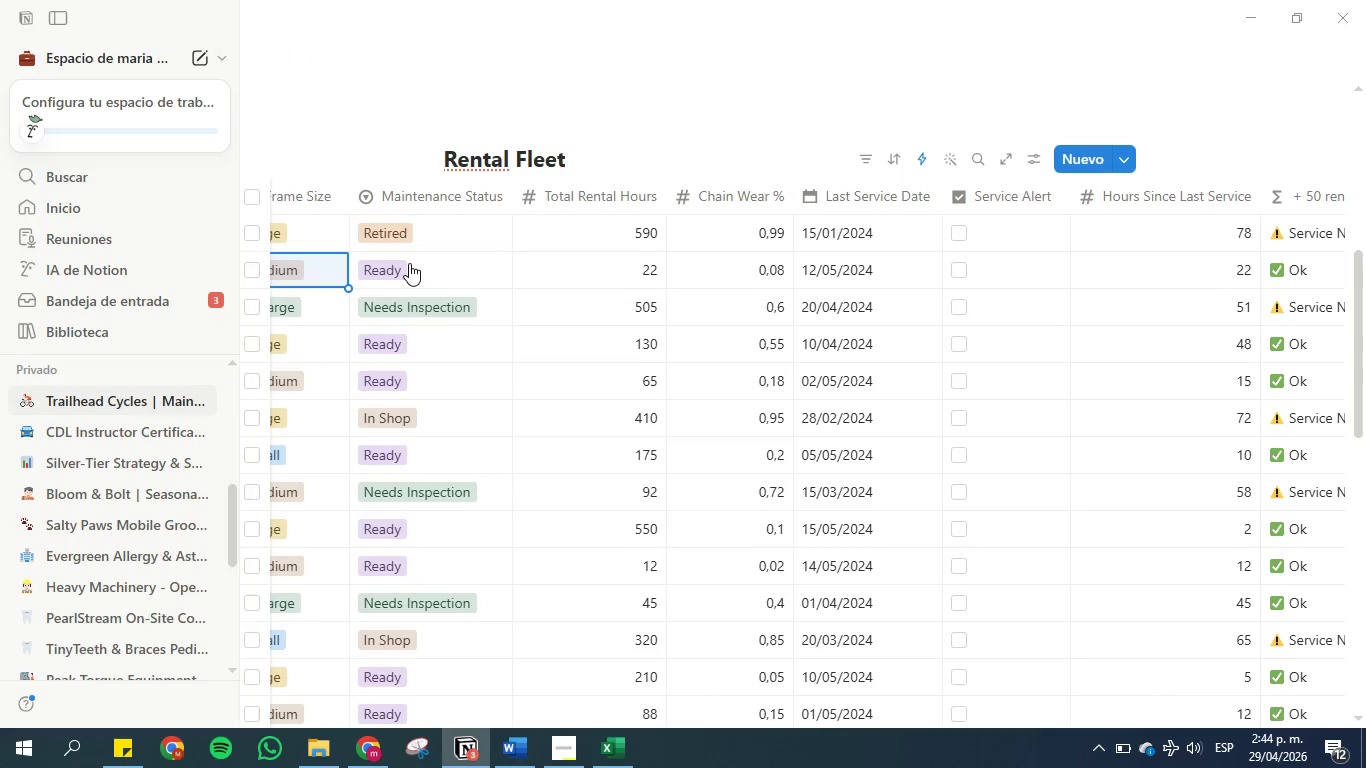 
key(ArrowRight)
 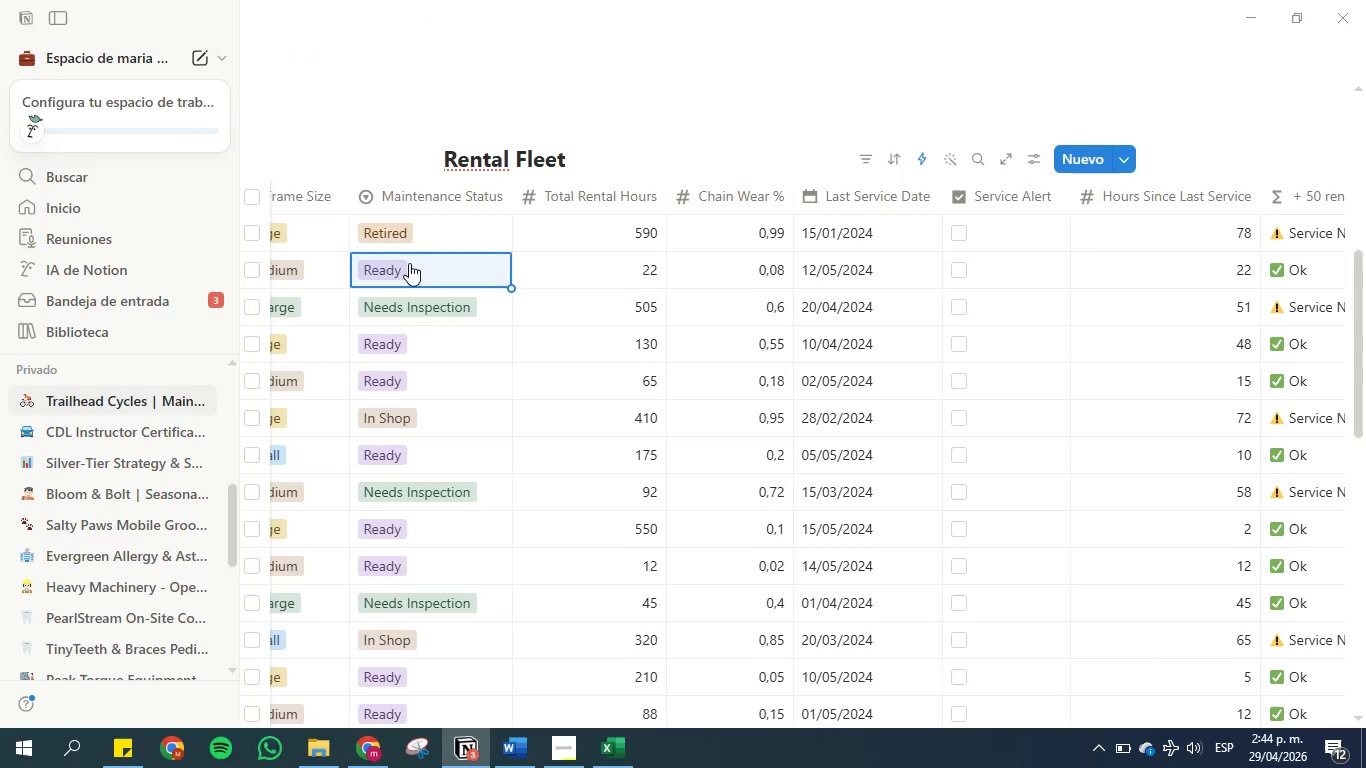 
key(ArrowRight)
 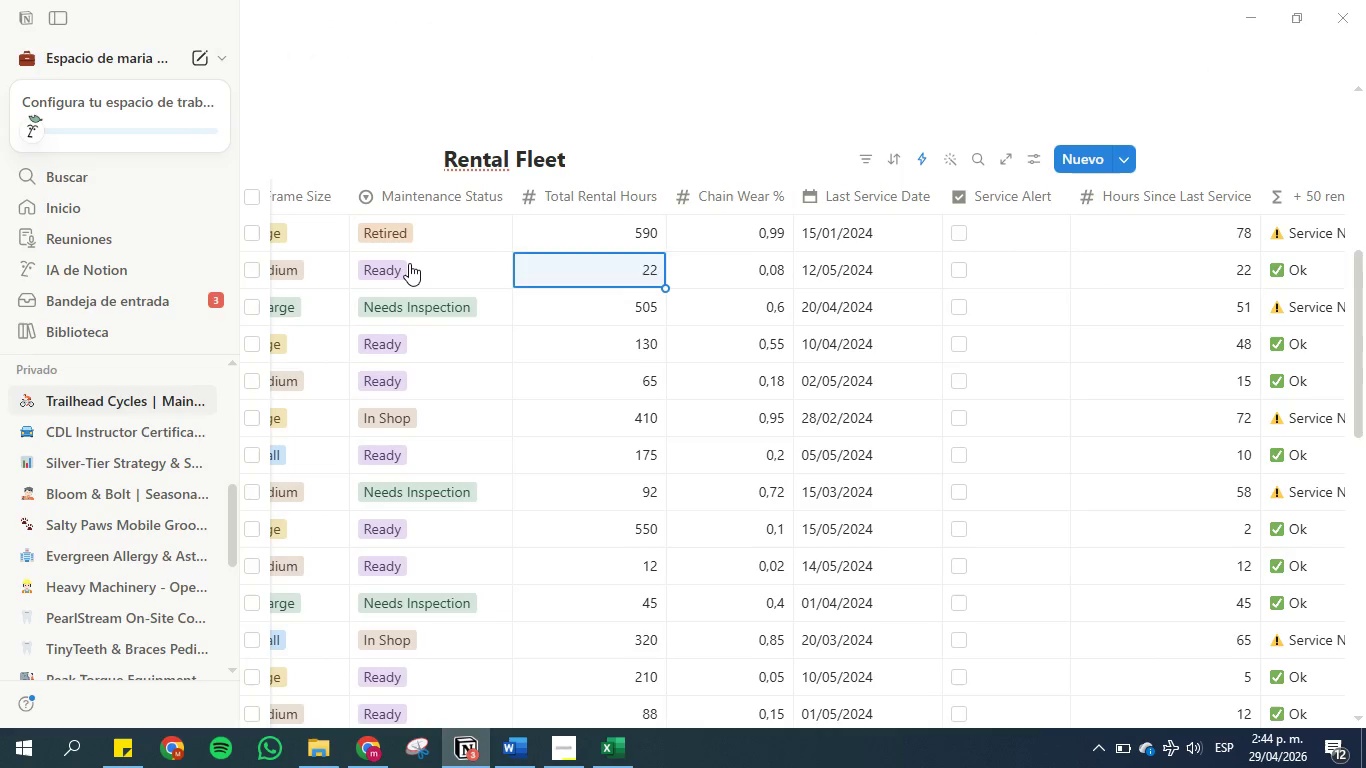 
key(ArrowRight)
 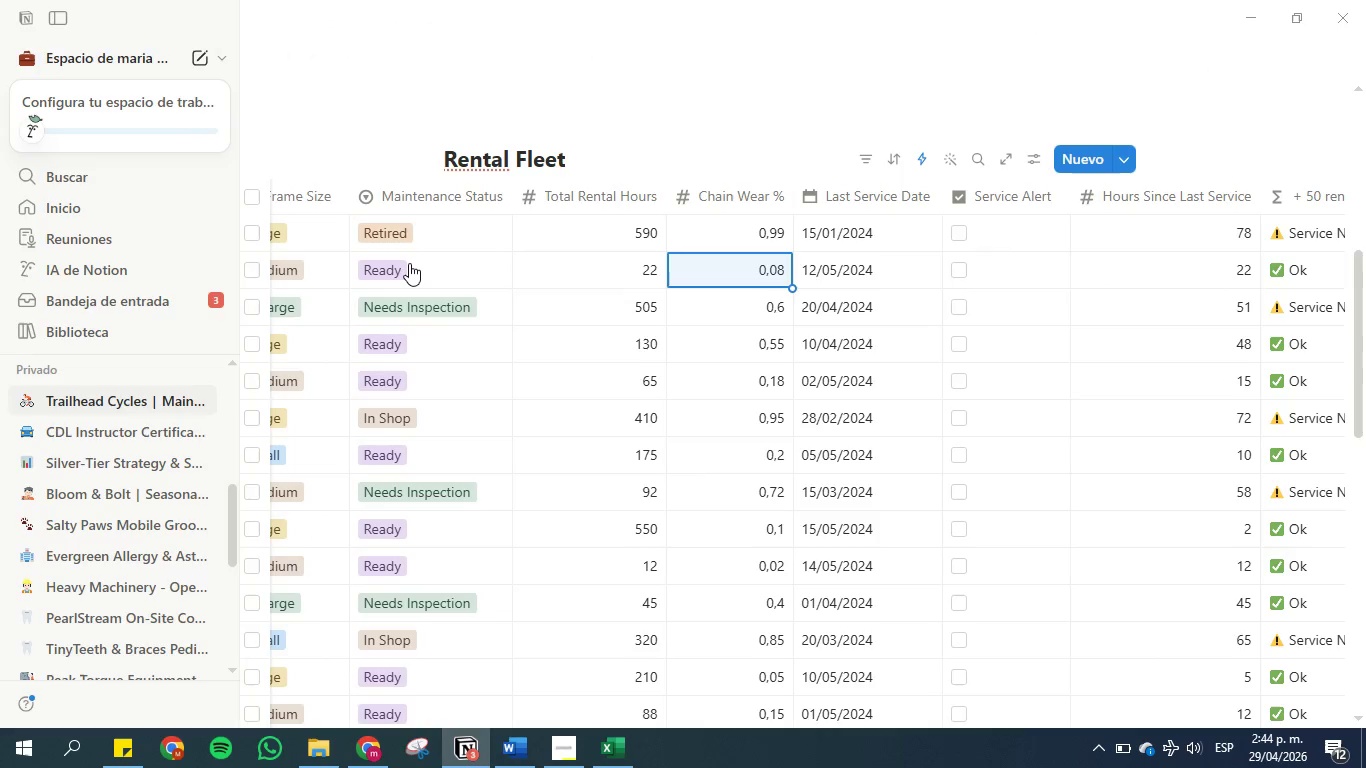 
key(ArrowRight)
 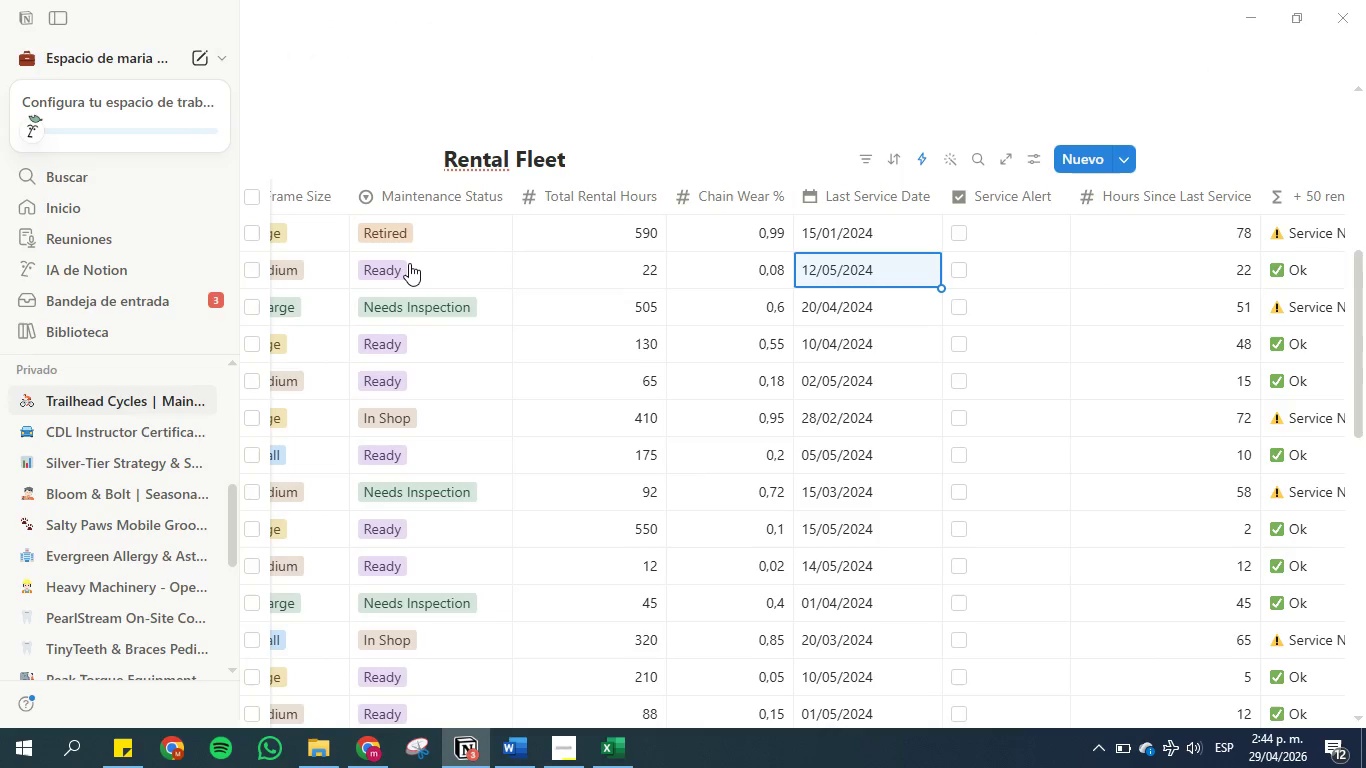 
key(Control+C)
 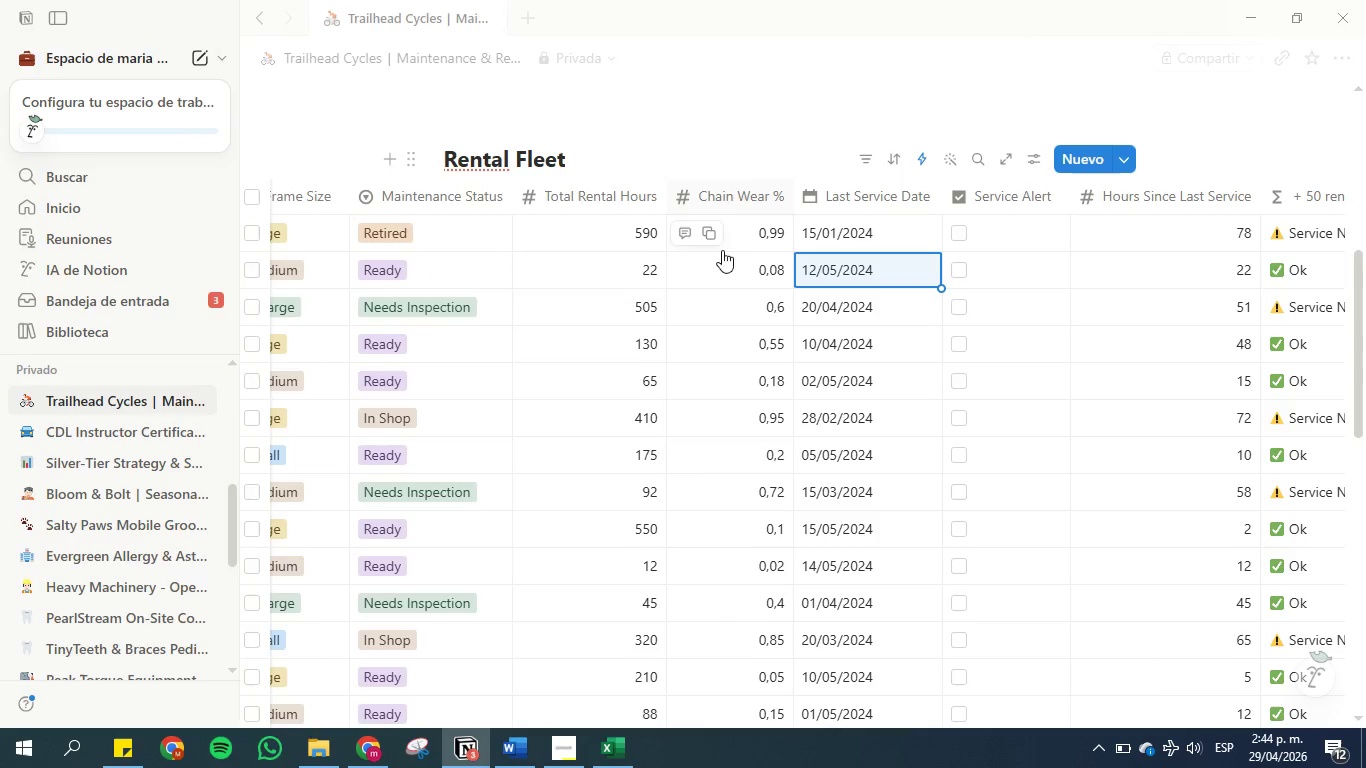 
scroll: coordinate [894, 454], scroll_direction: down, amount: 7.0
 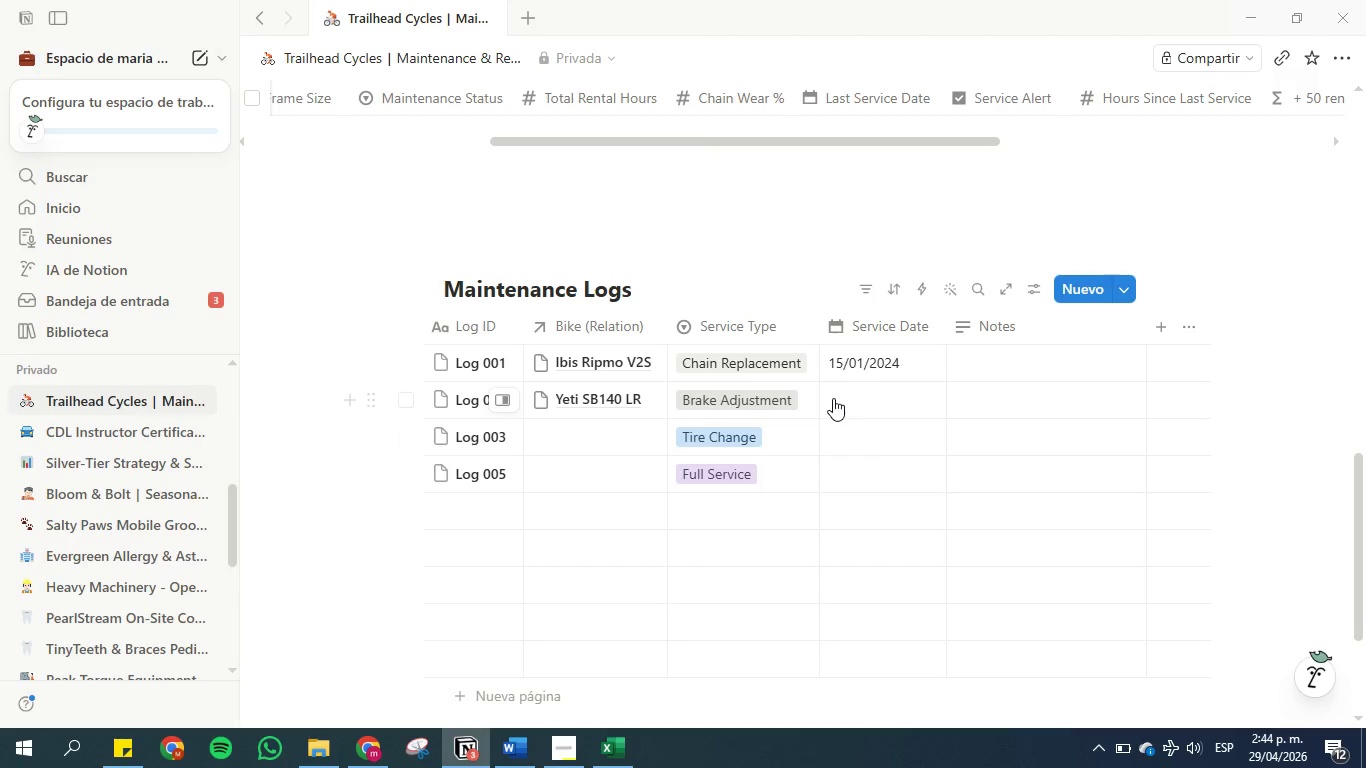 
left_click([834, 392])
 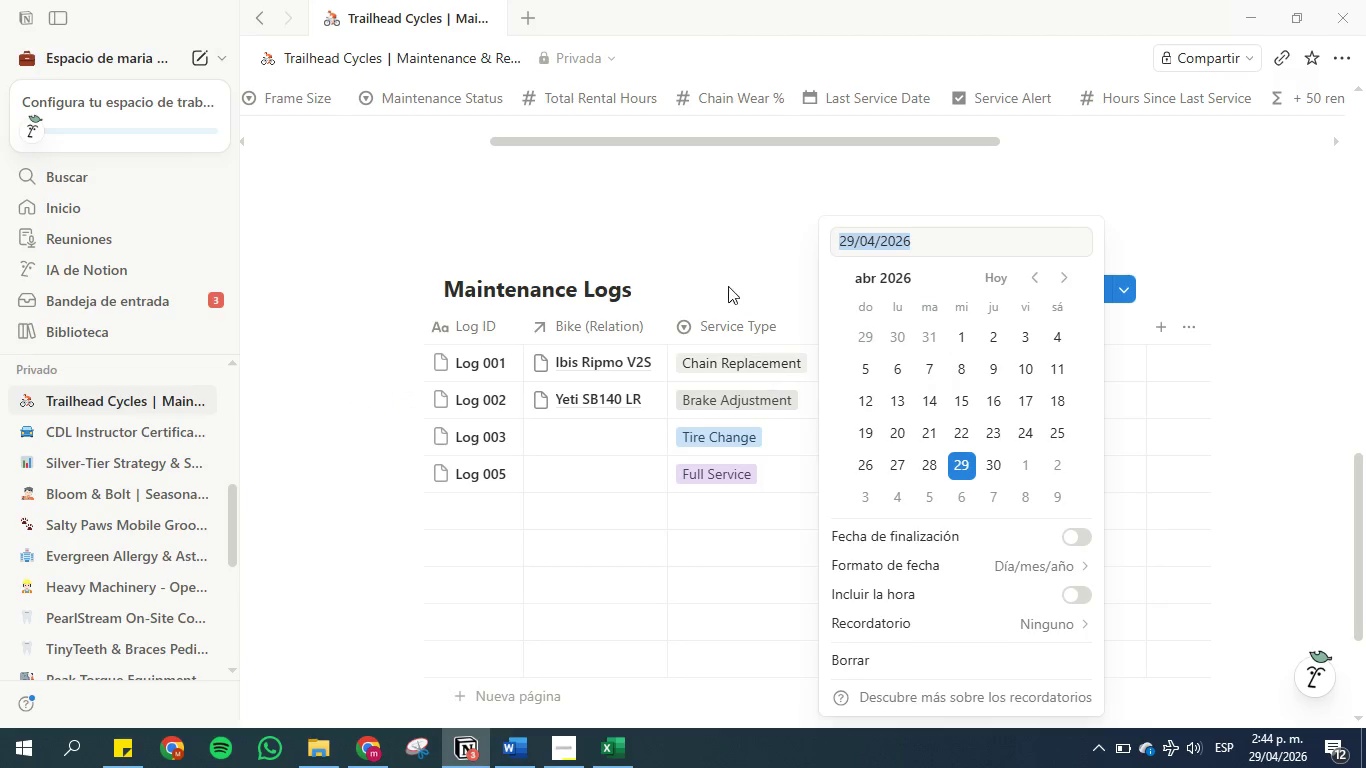 
left_click([708, 200])
 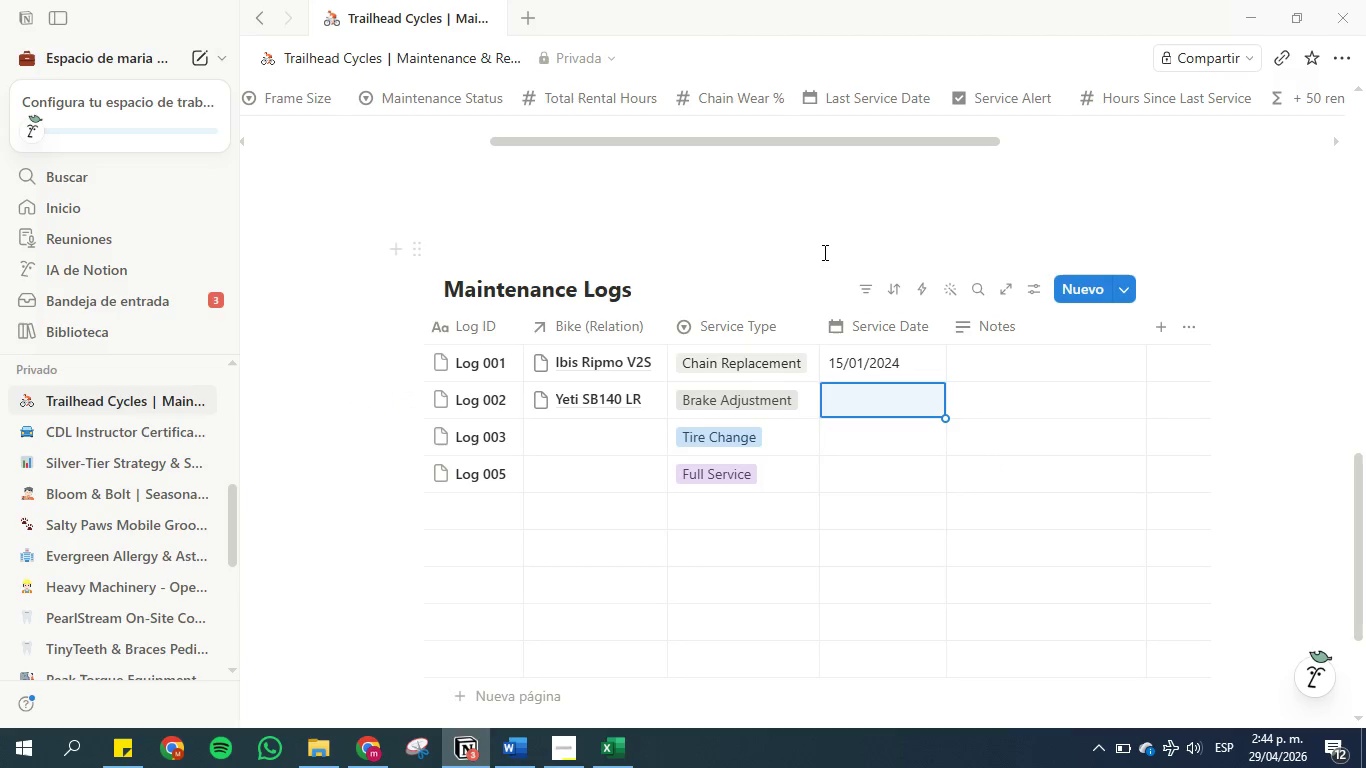 
key(Control+V)
 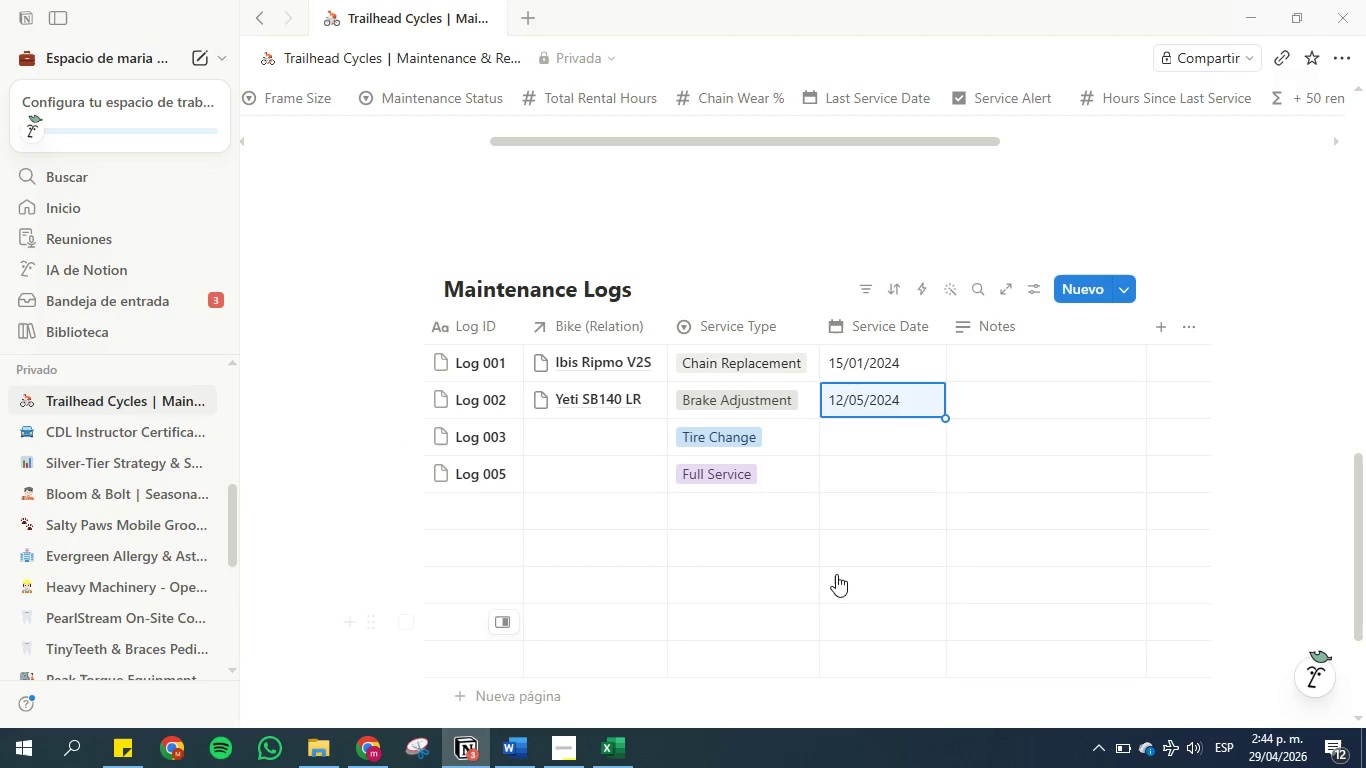 
left_click([972, 364])
 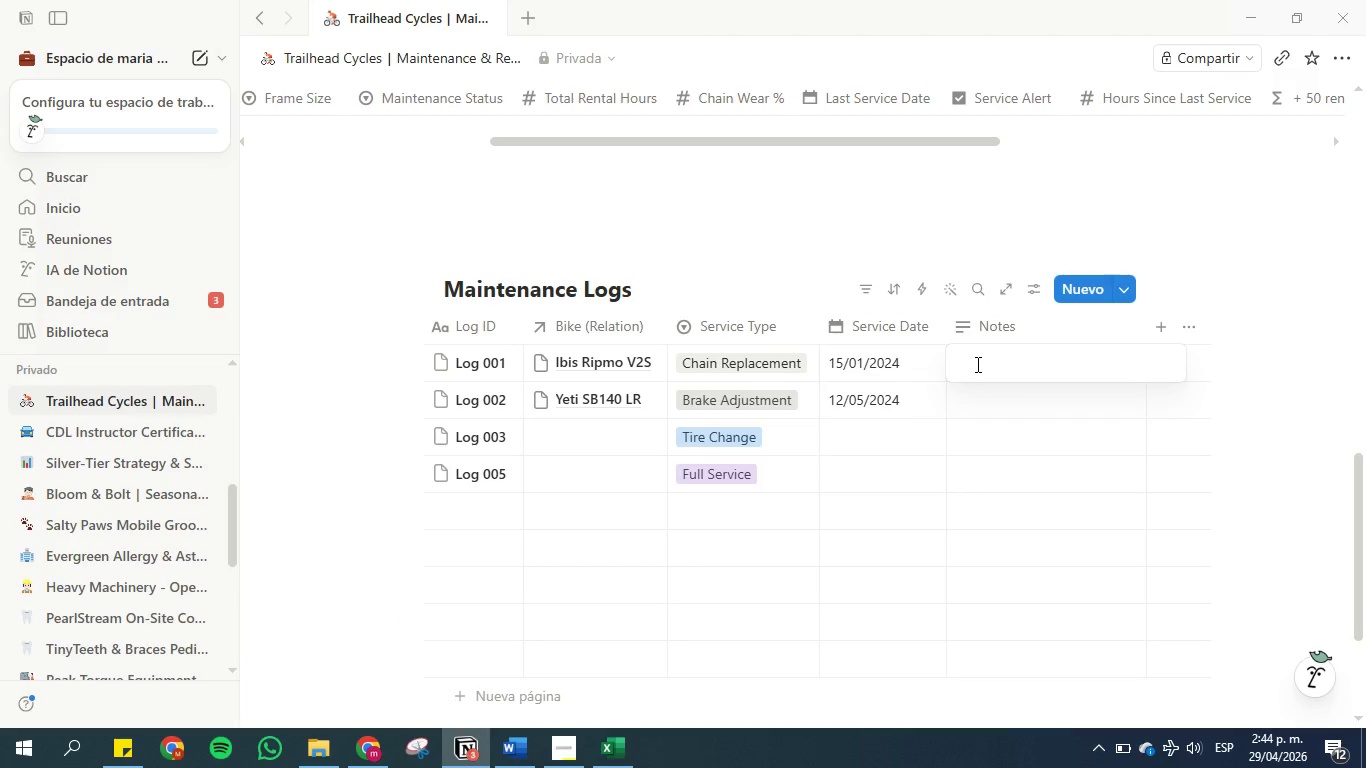 
left_click([976, 364])
 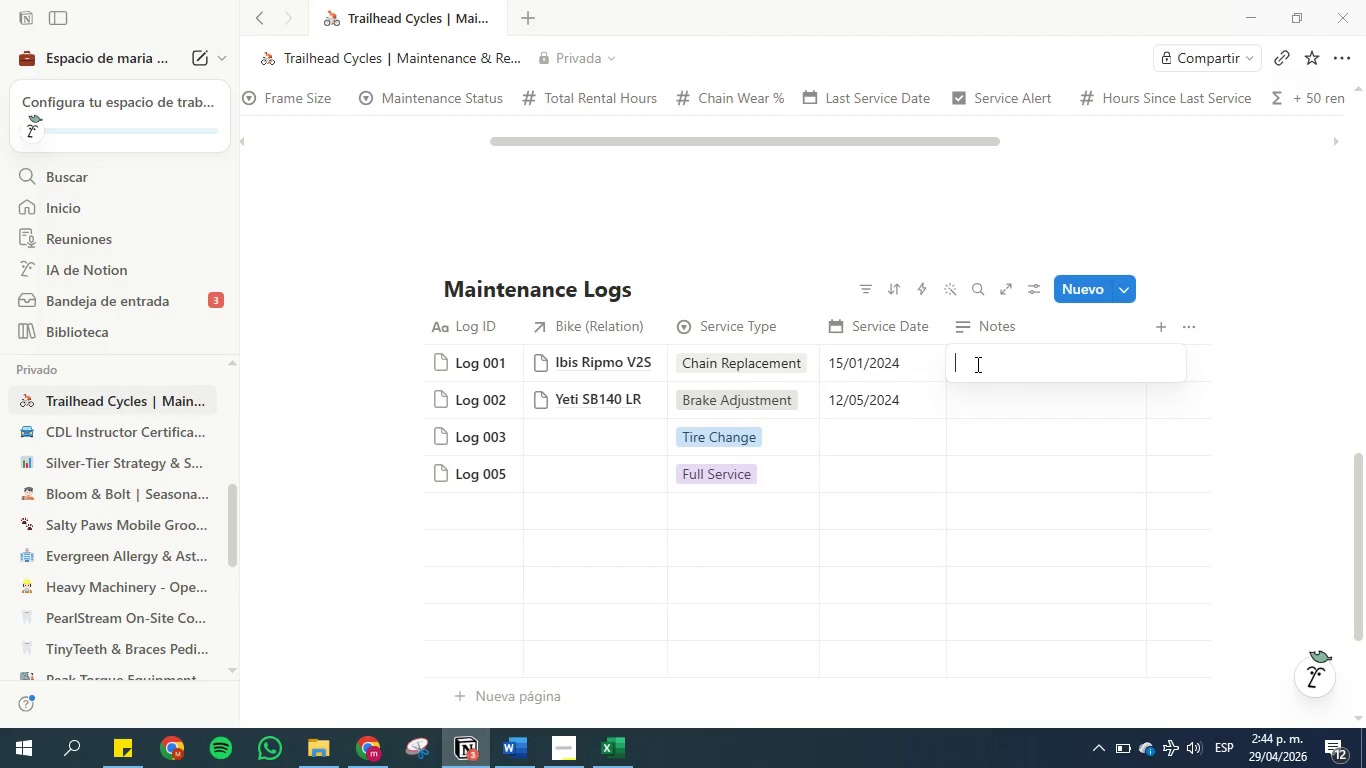 
type(Chain changed for the new model xxp)
 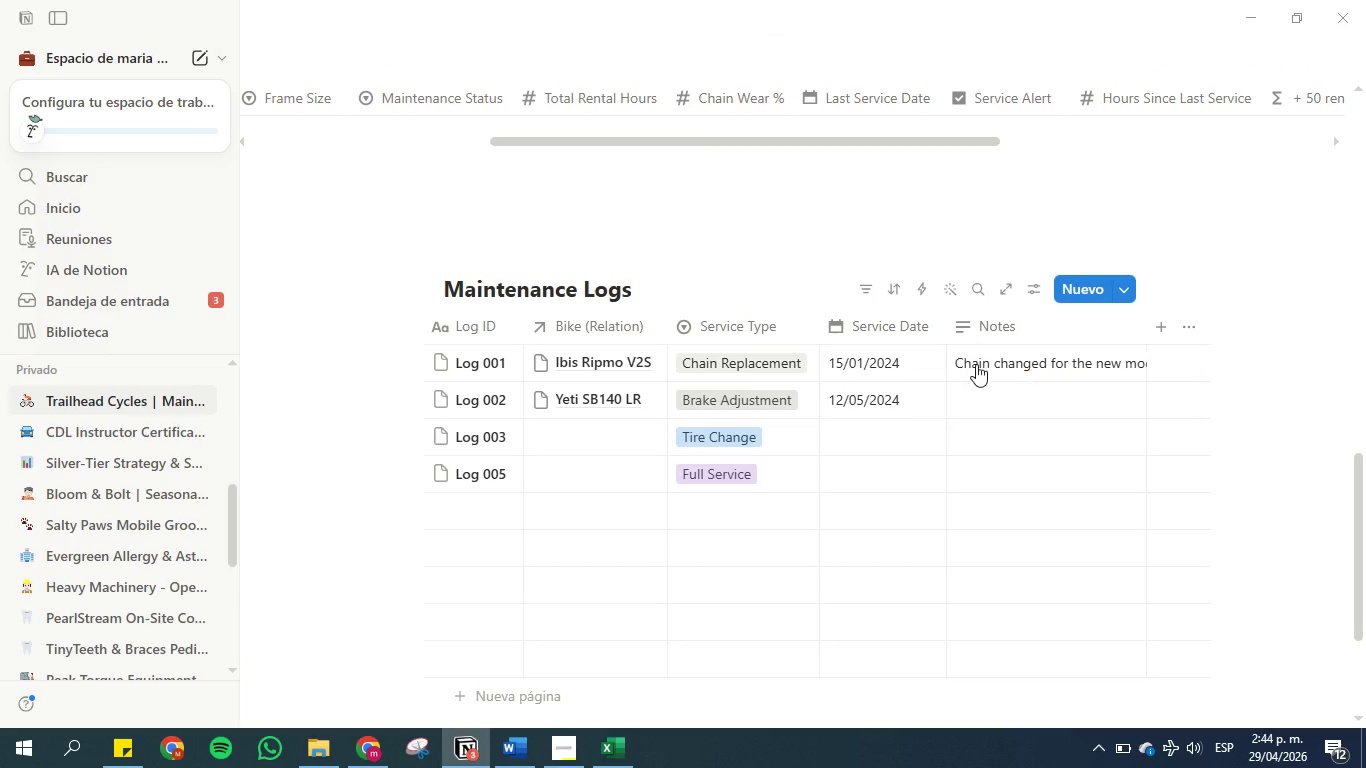 
key(Enter)
 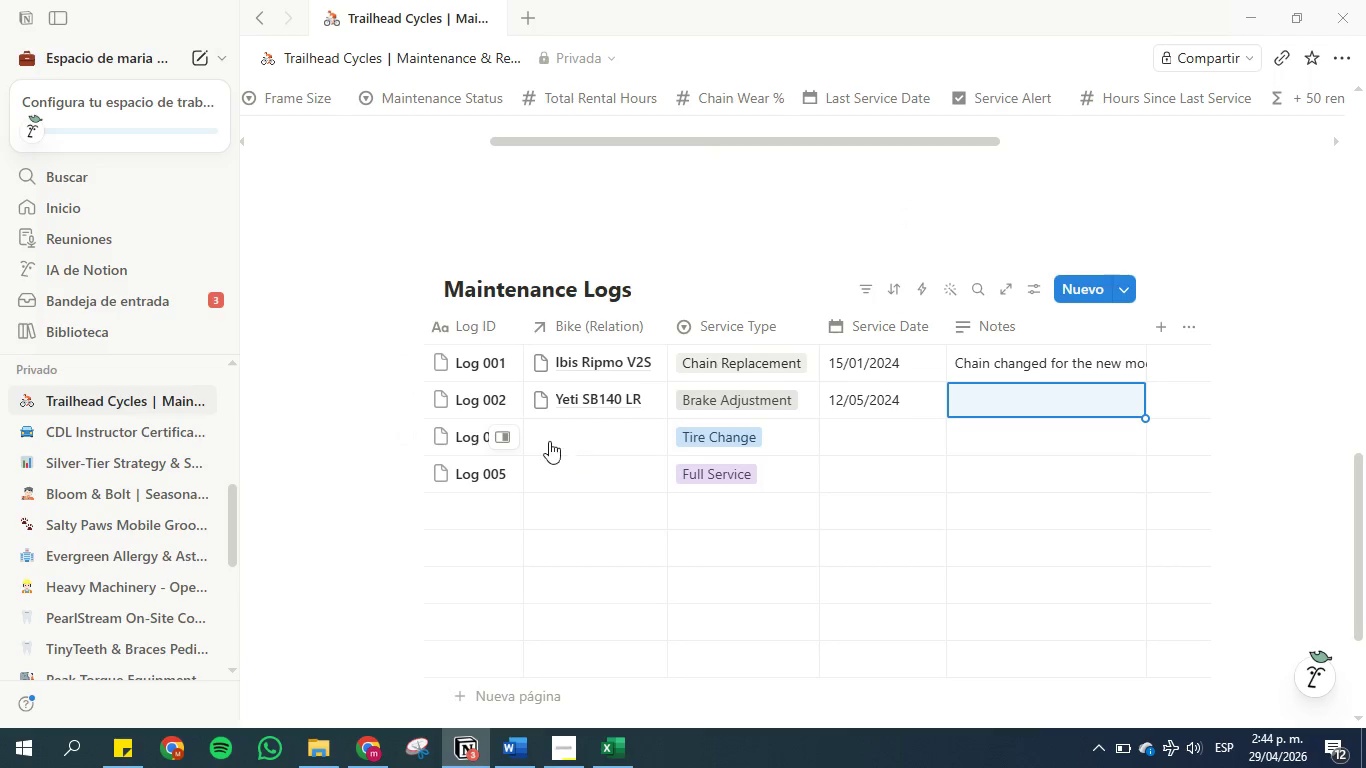 
wait(9.38)
 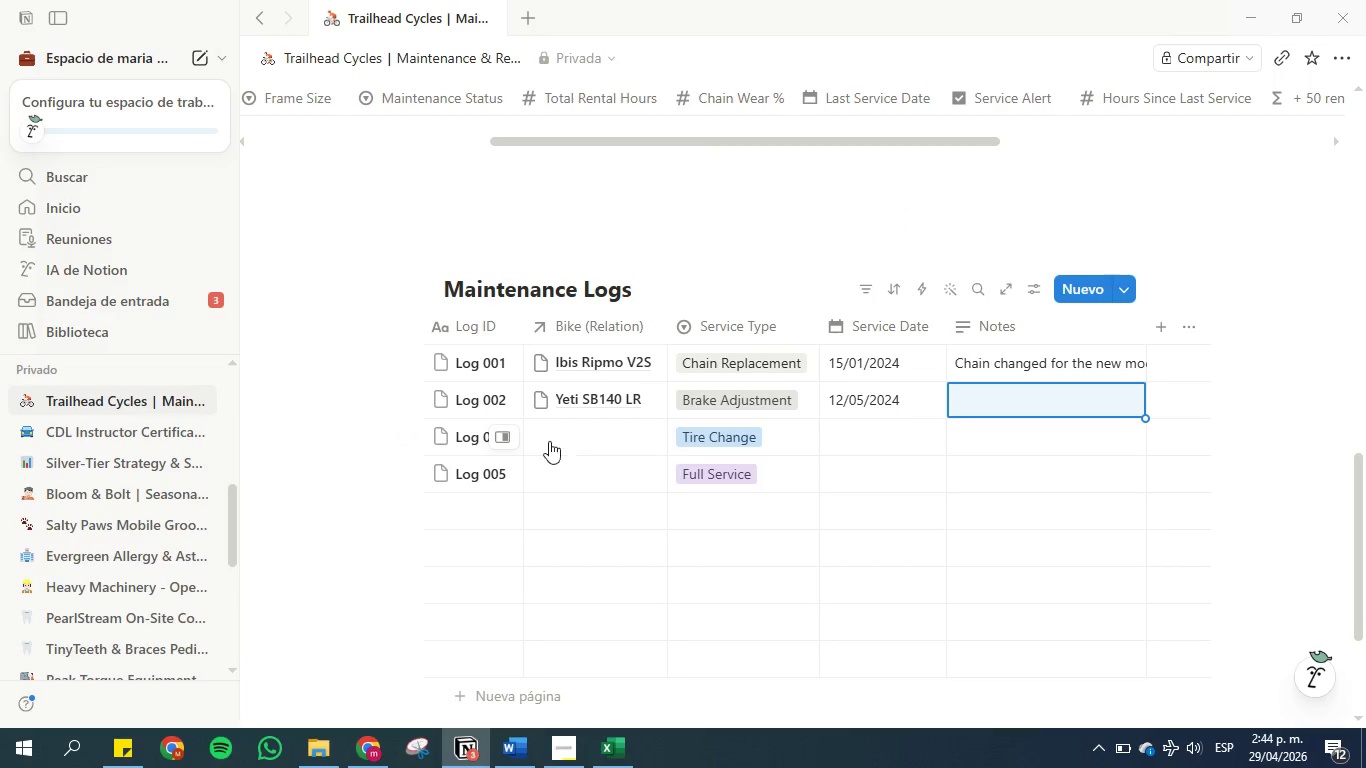 
type(Brake changd for the same previous reference )
 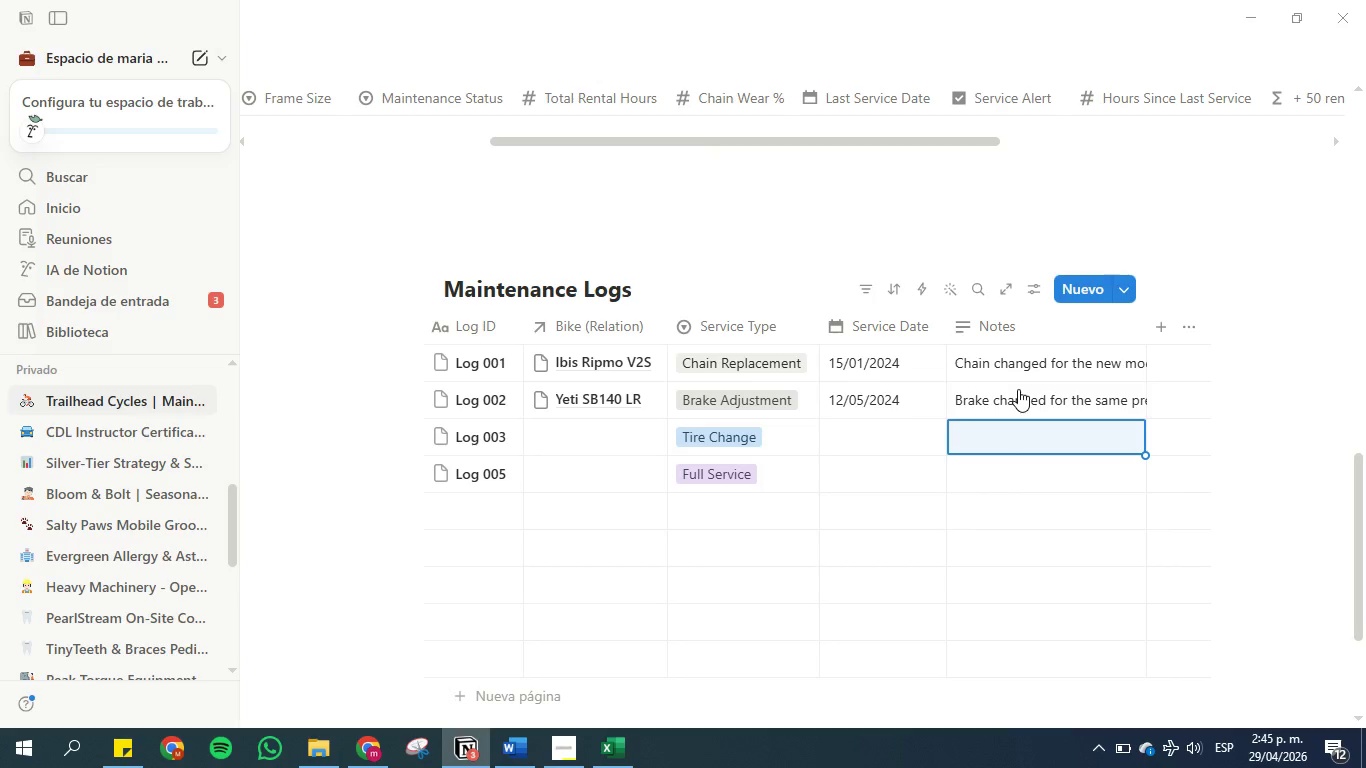 
key(Enter)
 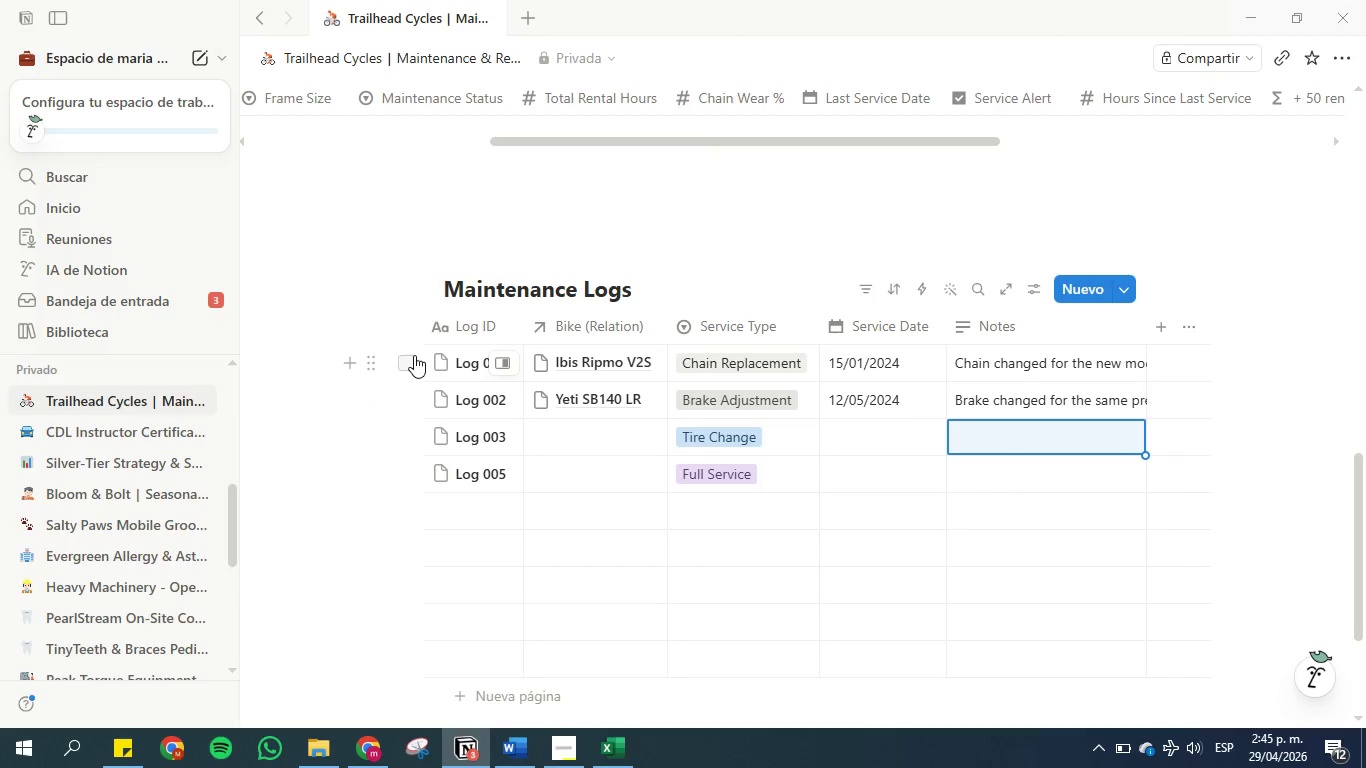 
scroll: coordinate [413, 353], scroll_direction: up, amount: 7.0
 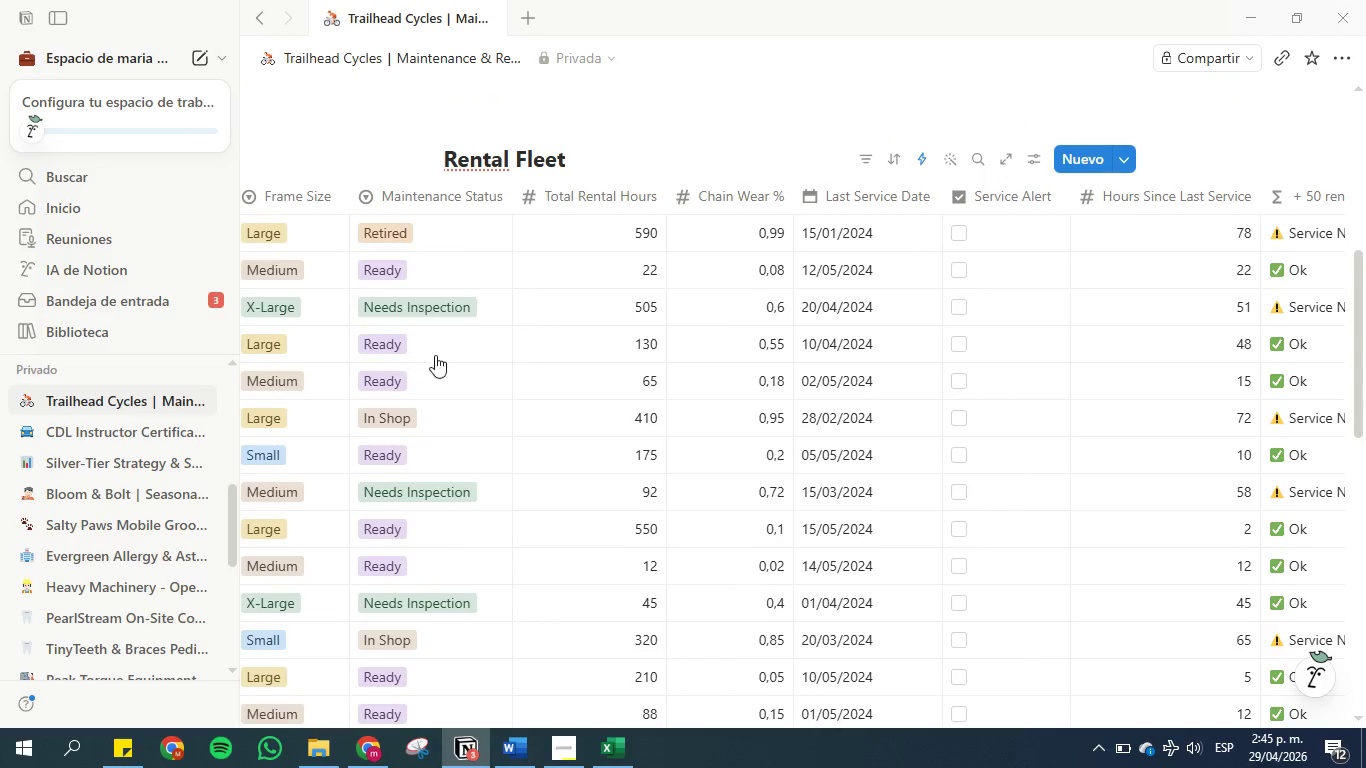 
scroll: coordinate [570, 360], scroll_direction: down, amount: 5.0
 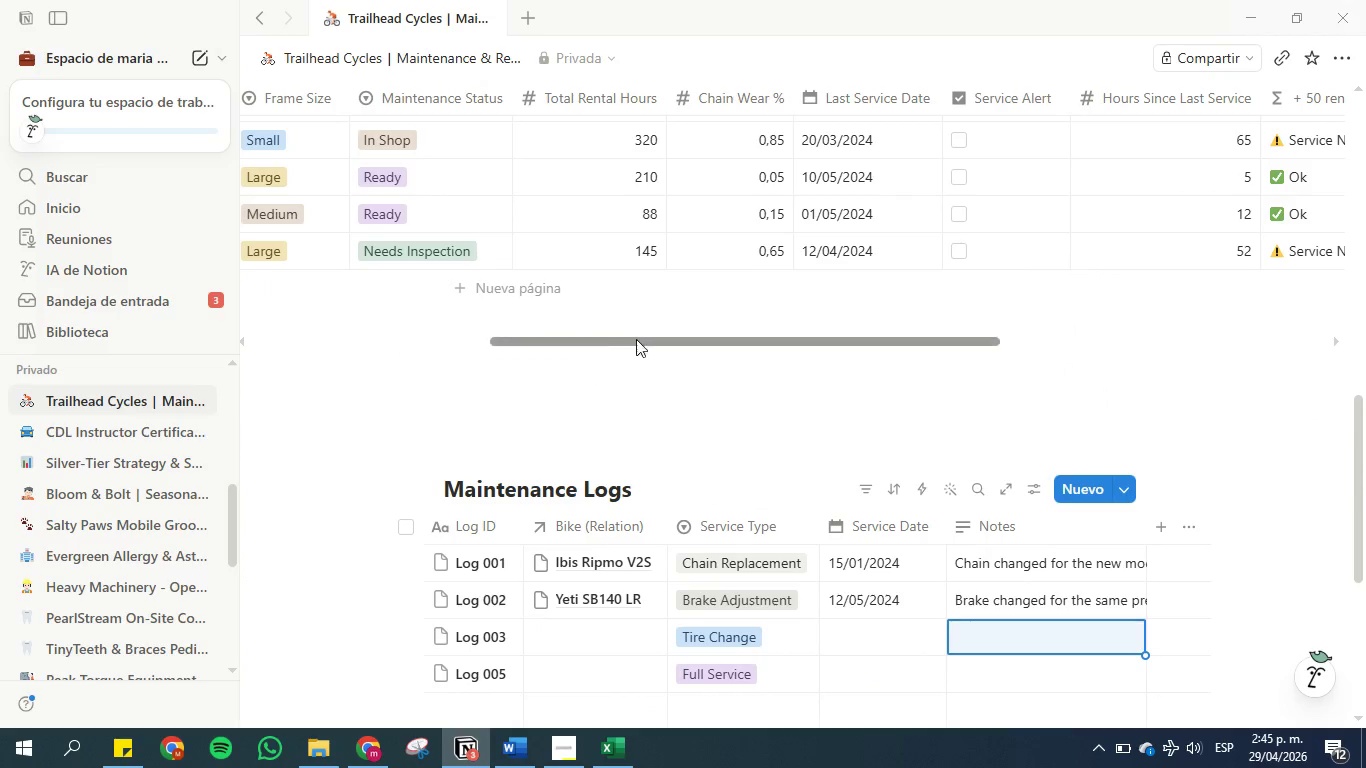 
left_click_drag(start_coordinate=[635, 345], to_coordinate=[348, 349])
 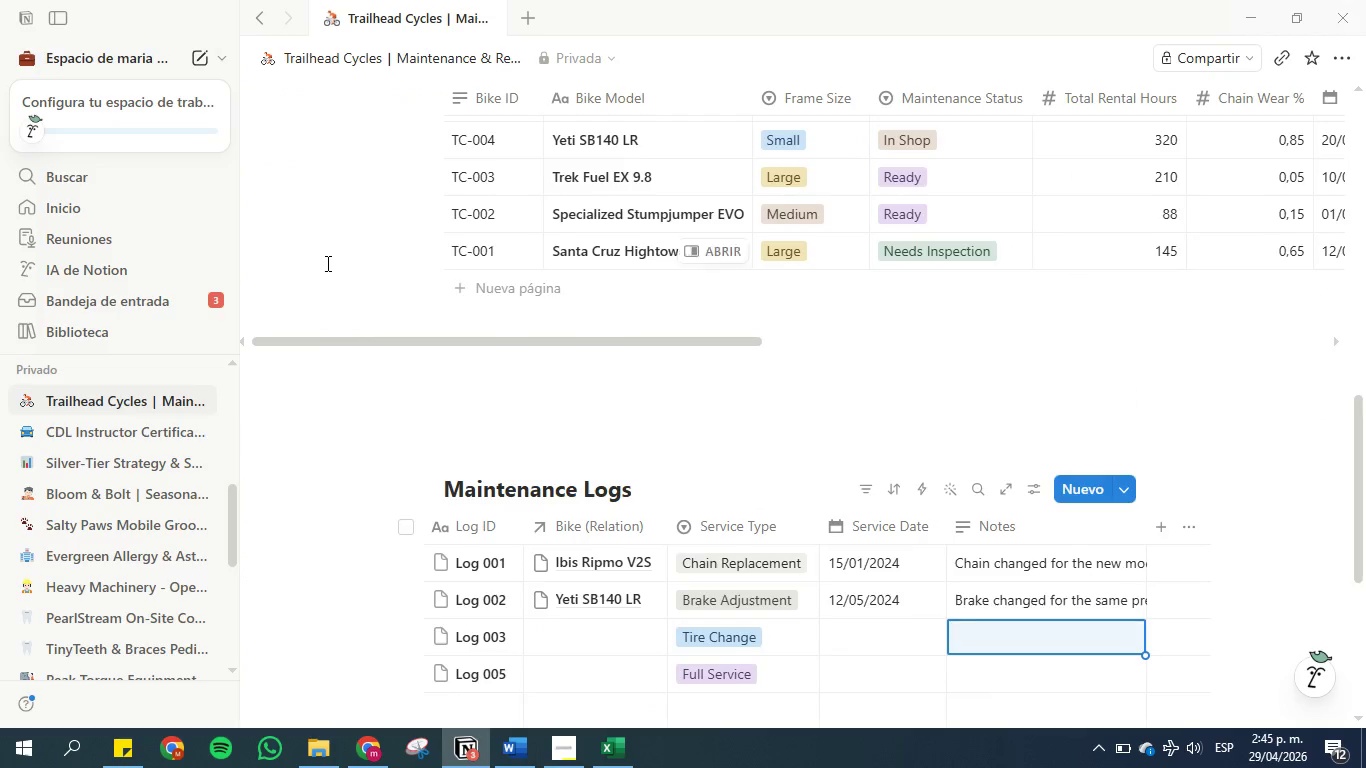 
scroll: coordinate [326, 263], scroll_direction: up, amount: 5.0
 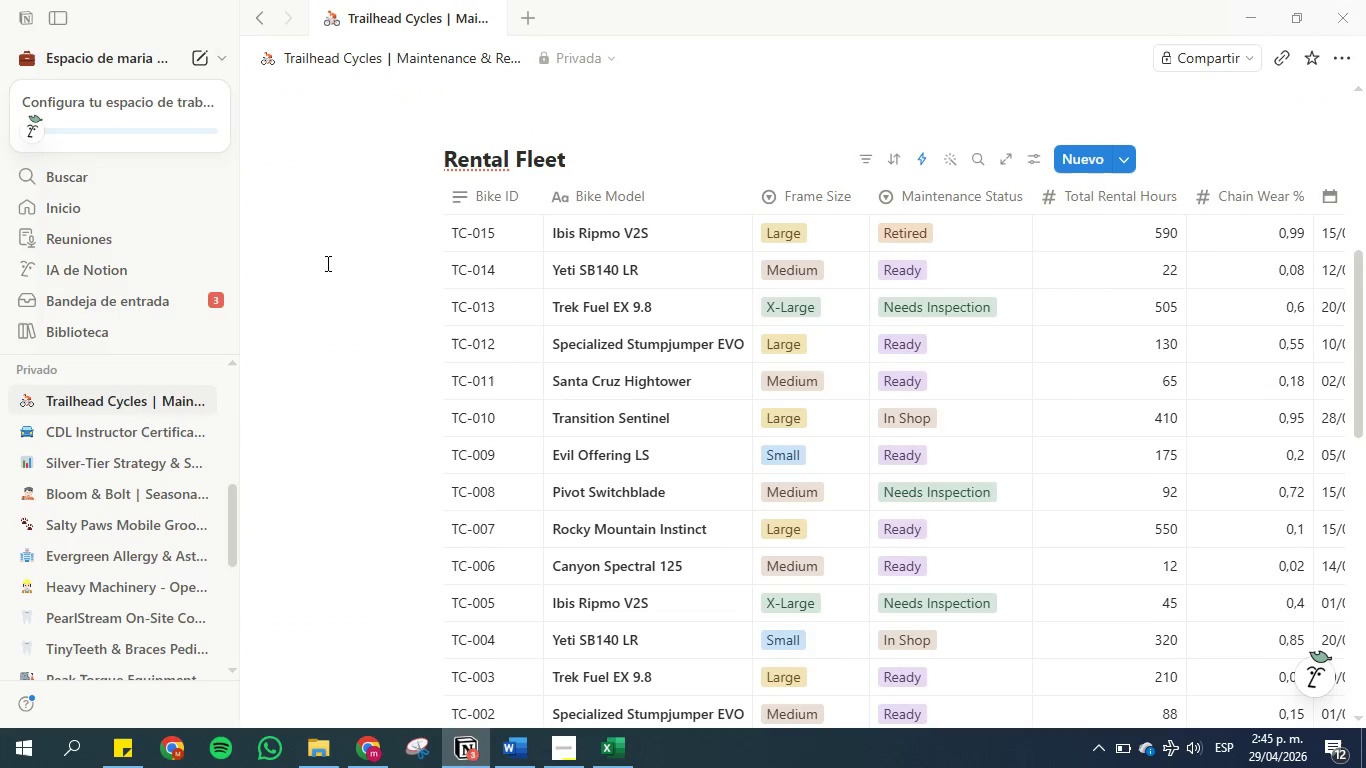 
scroll: coordinate [327, 266], scroll_direction: down, amount: 7.0
 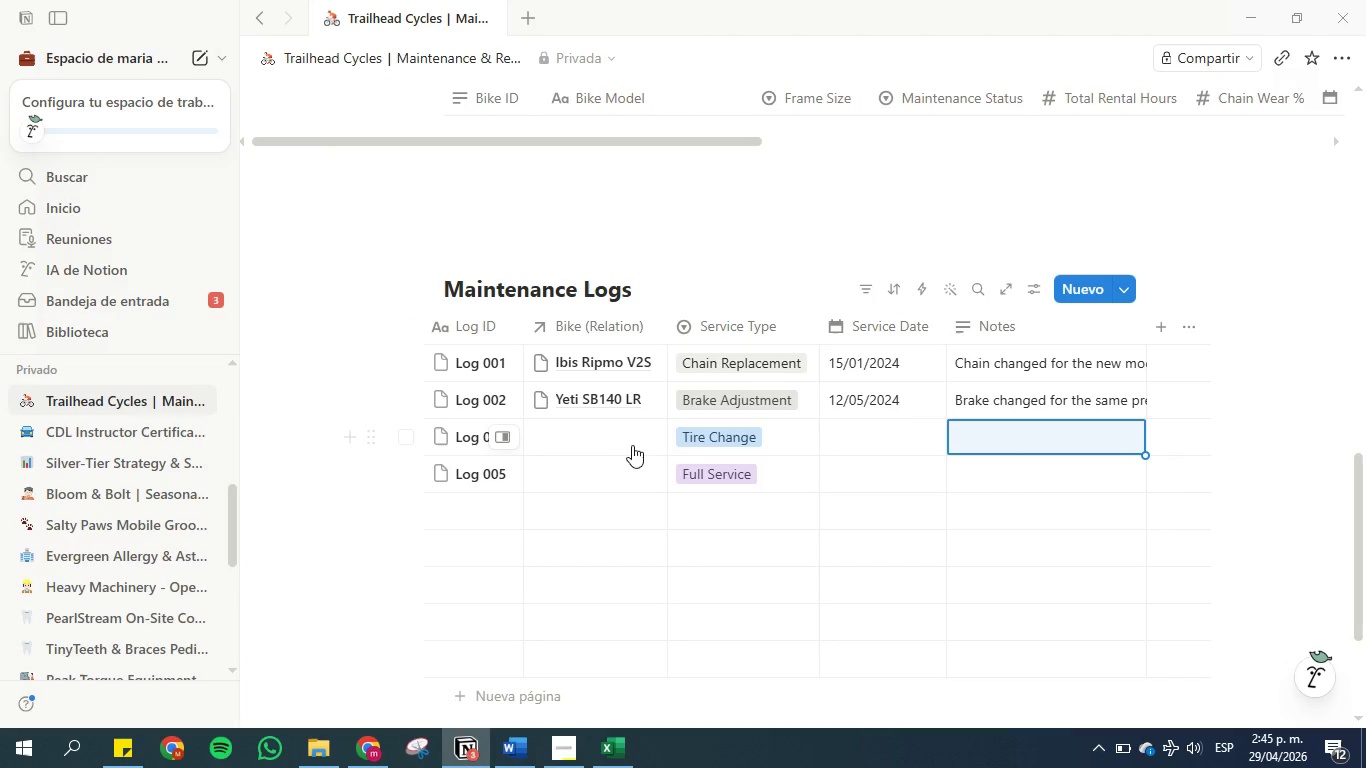 
left_click([624, 441])
 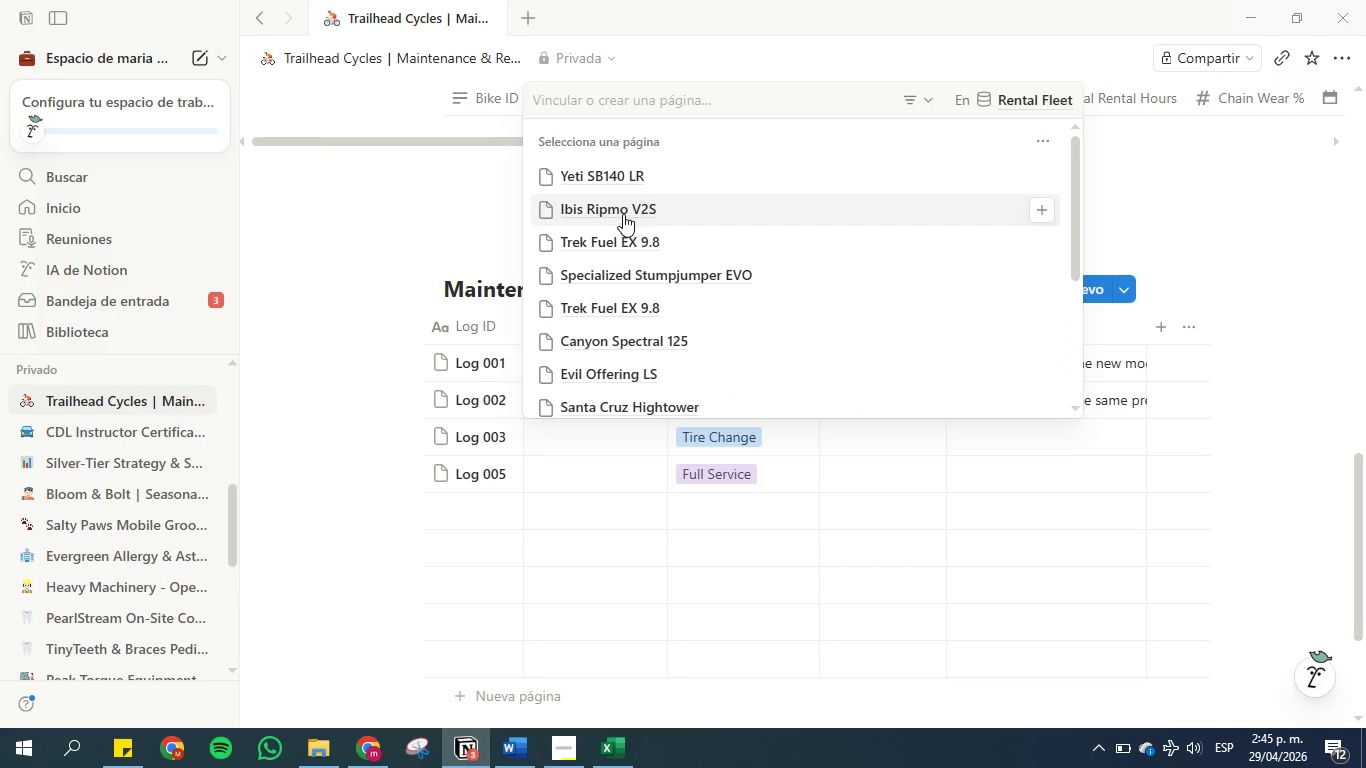 
left_click([615, 311])
 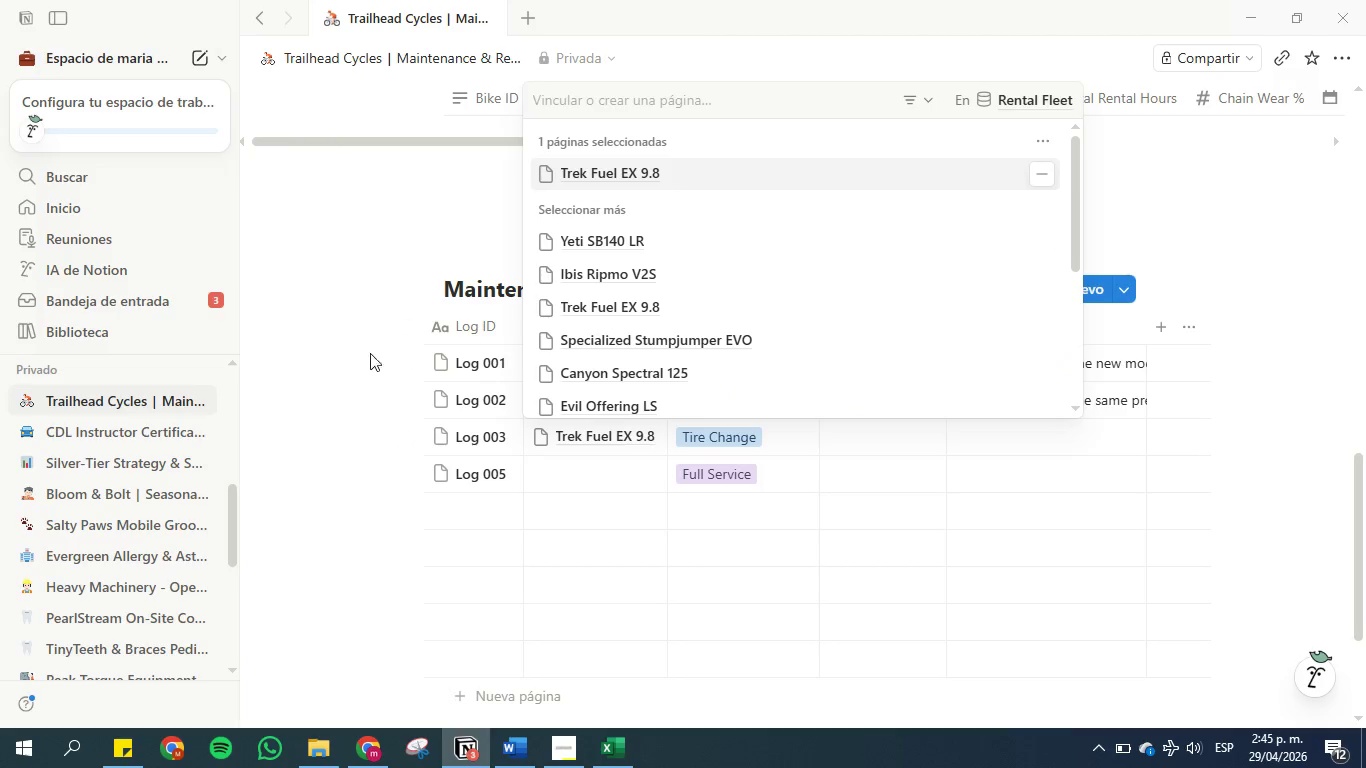 
left_click([371, 358])
 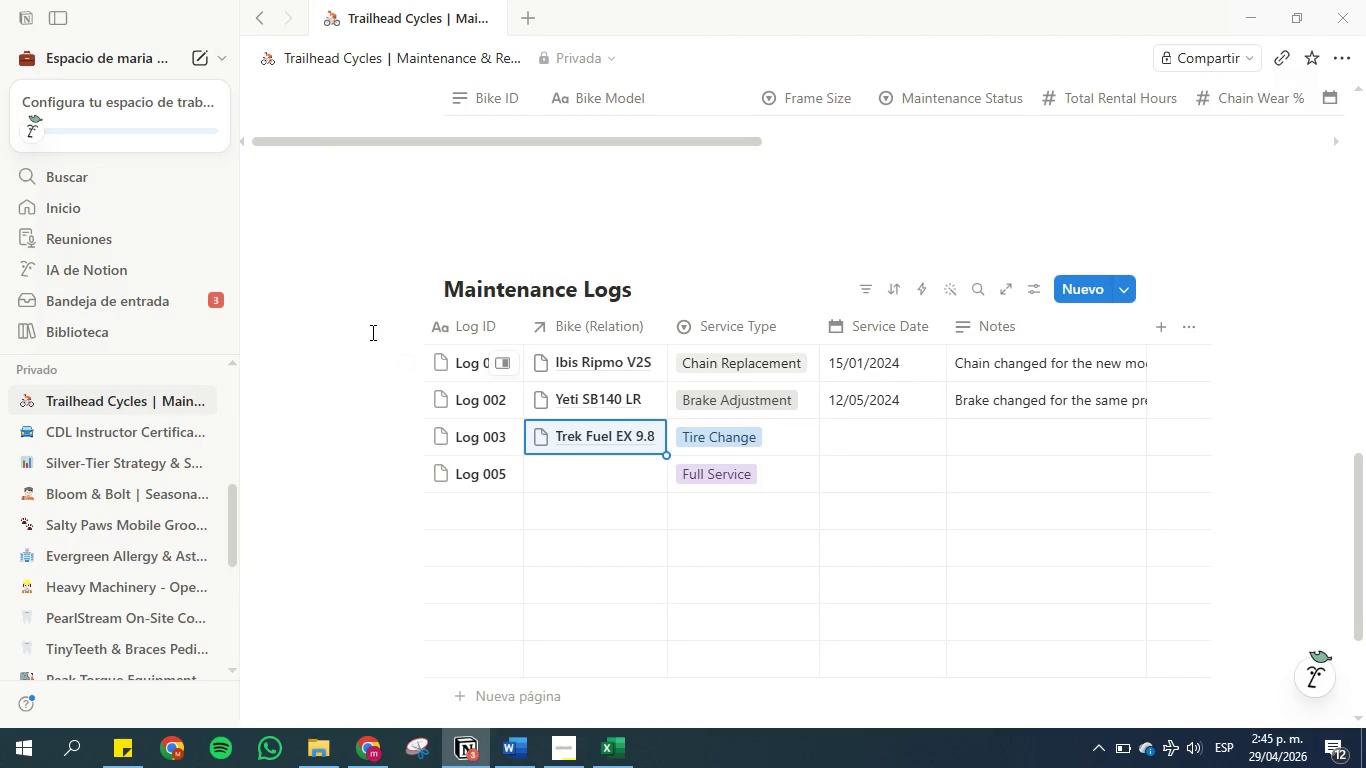 
scroll: coordinate [420, 371], scroll_direction: up, amount: 8.0
 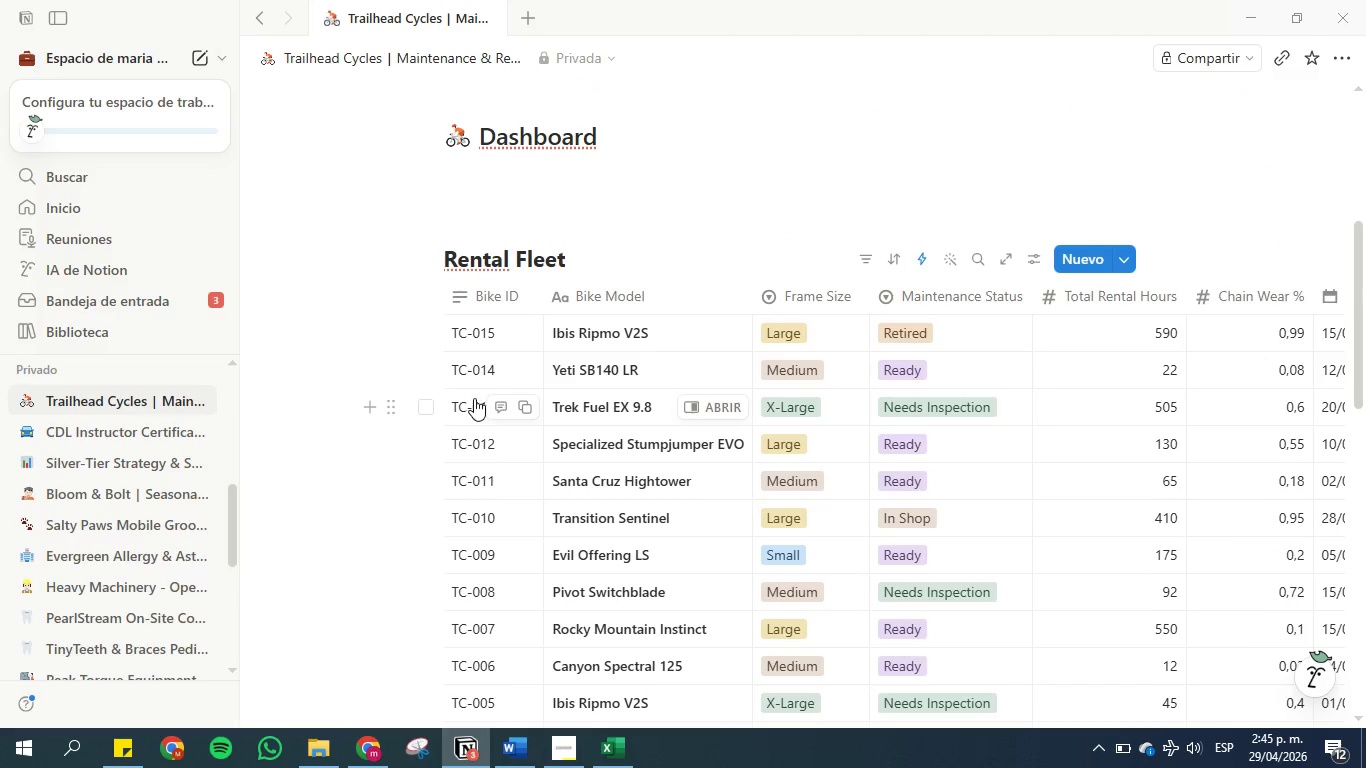 
left_click([461, 400])
 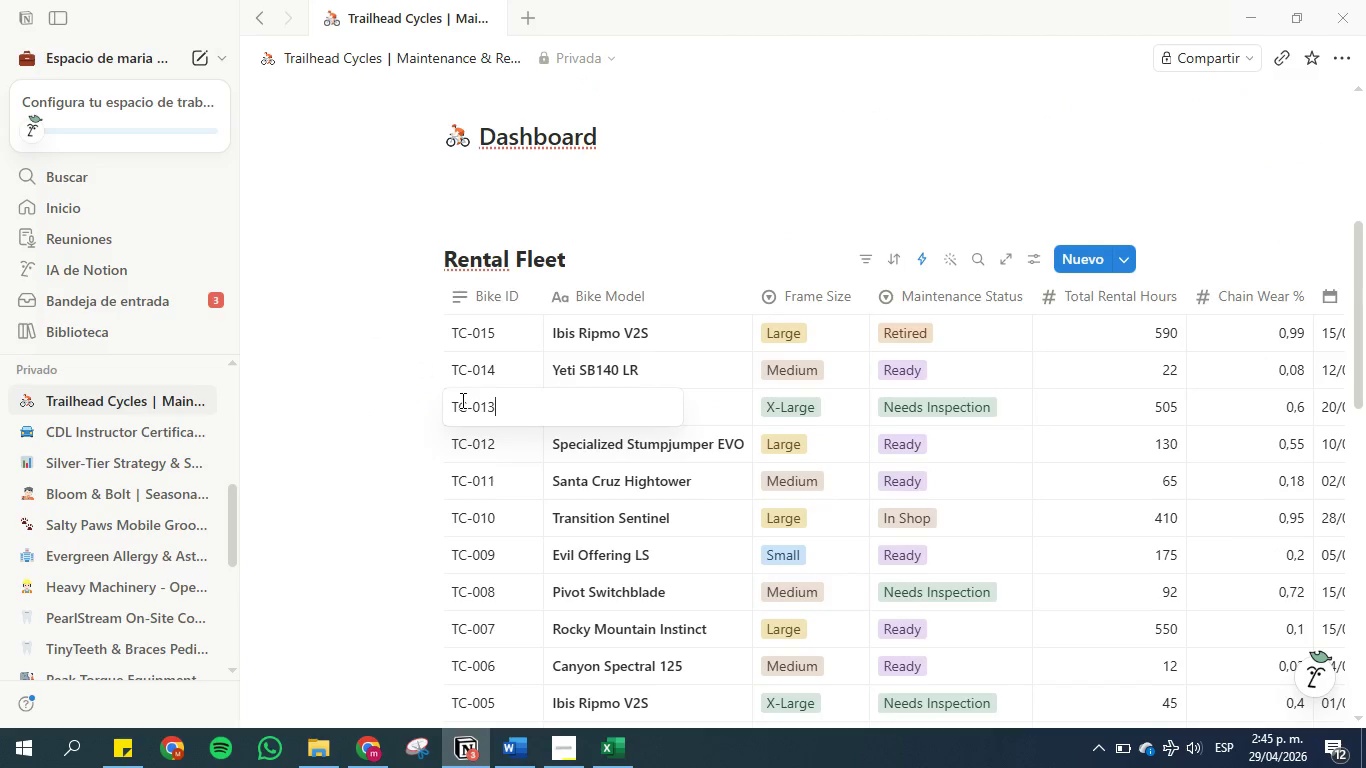 
key(Escape)
 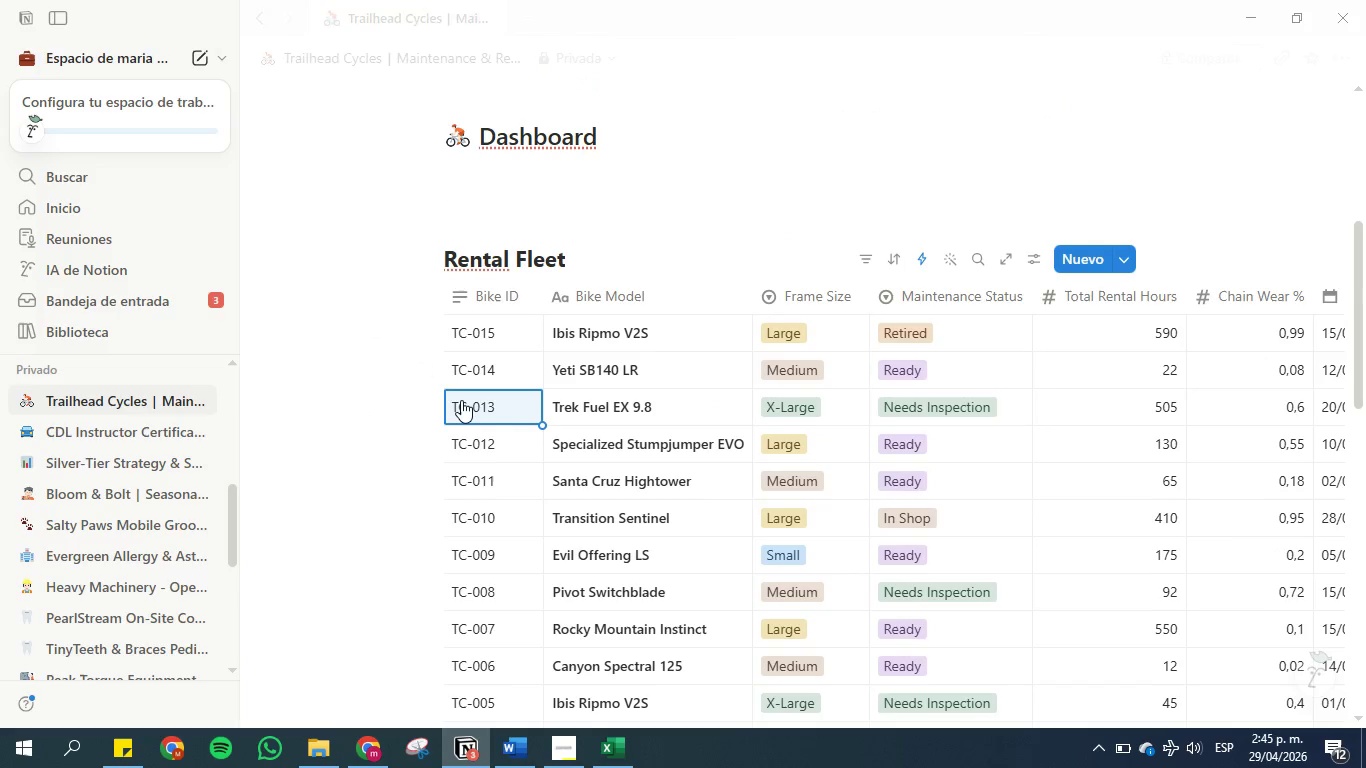 
key(ArrowRight)
 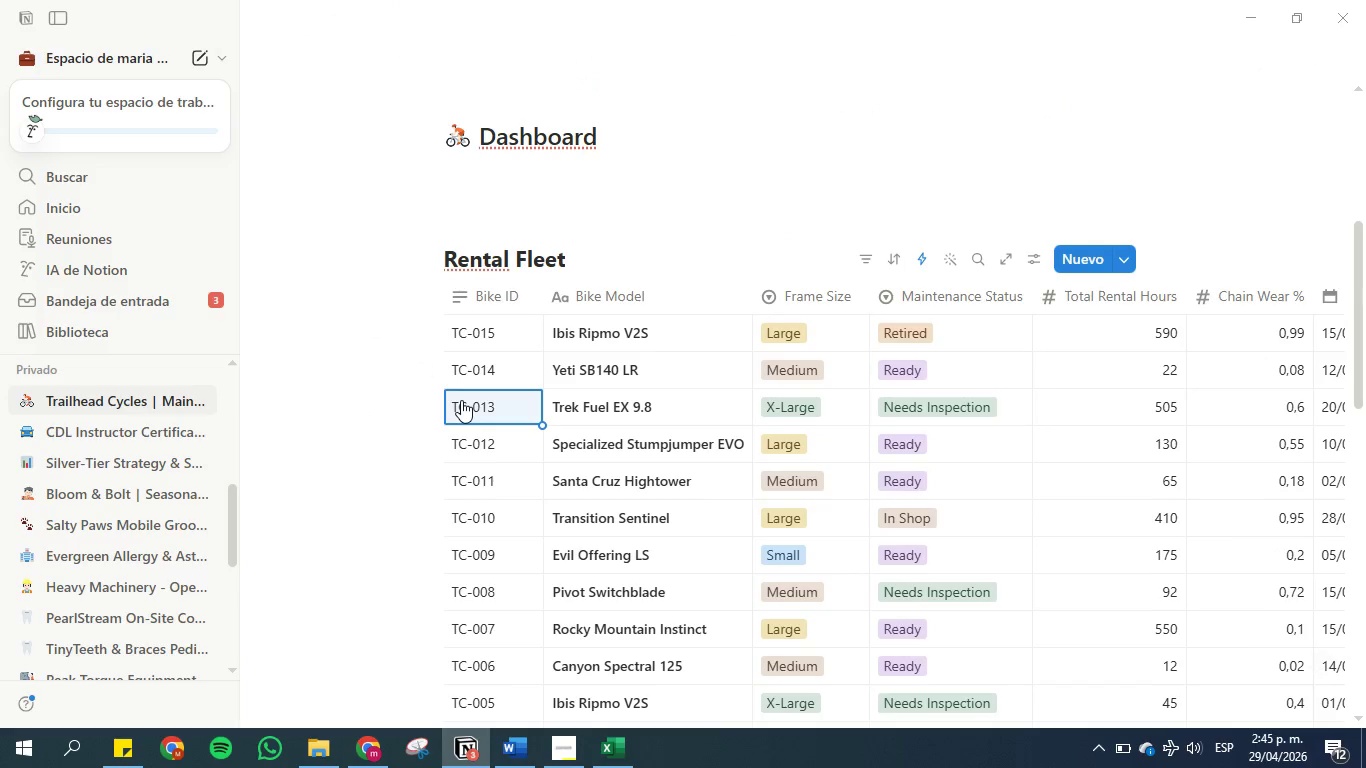 
key(ArrowRight)
 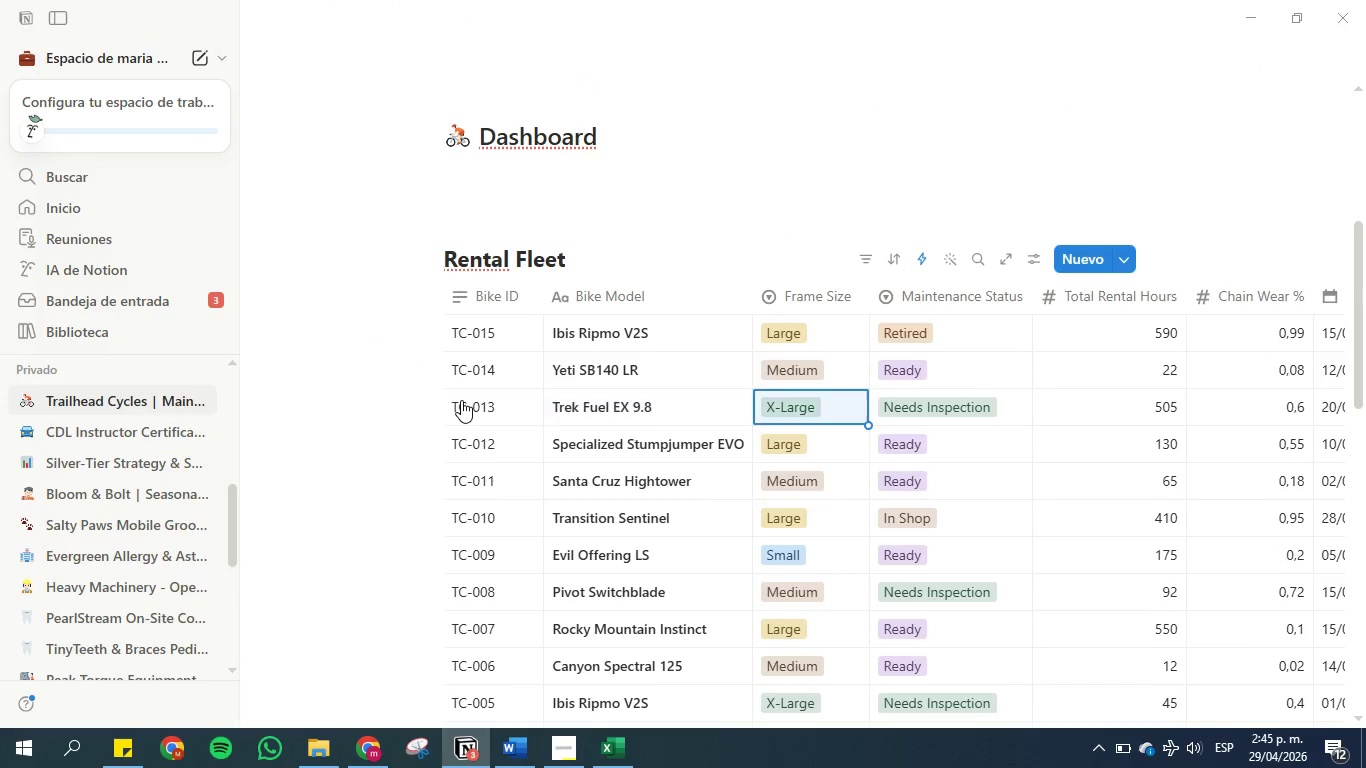 
key(ArrowRight)
 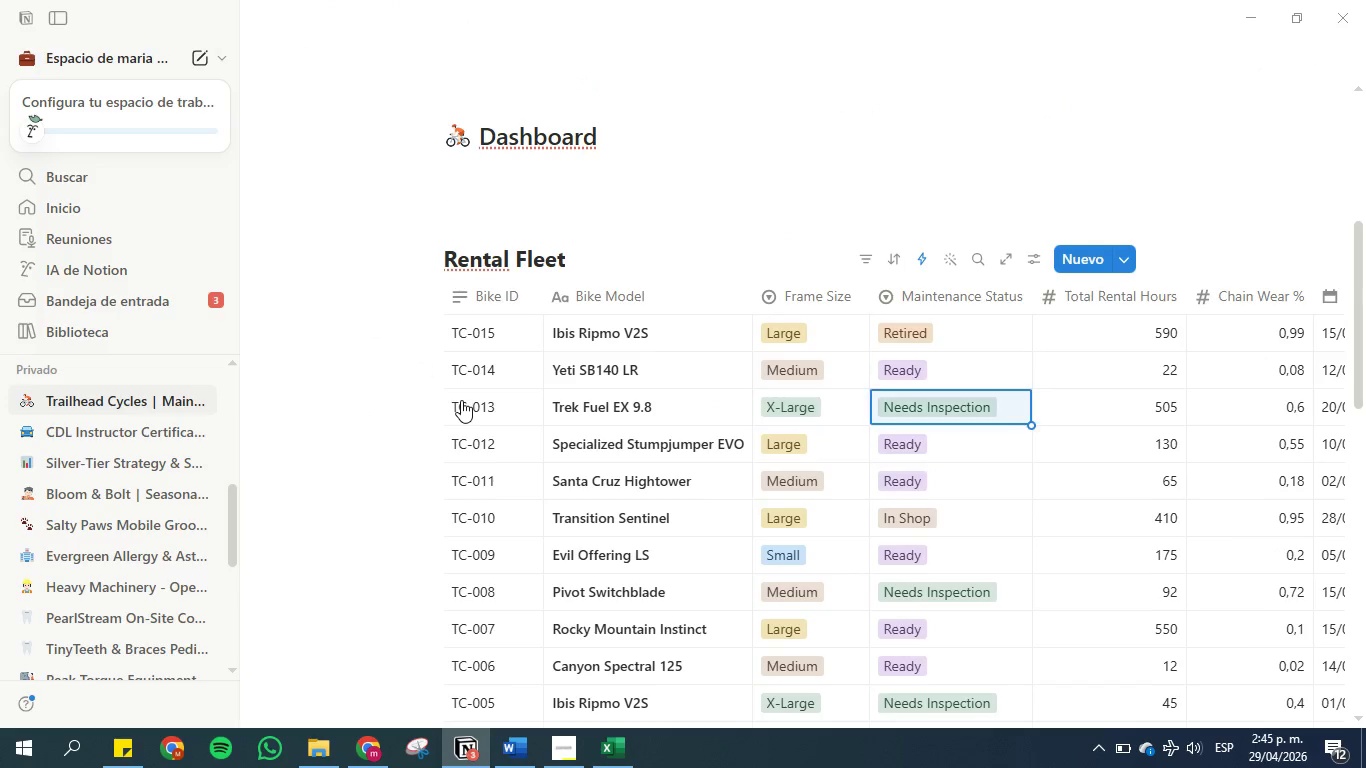 
key(ArrowRight)
 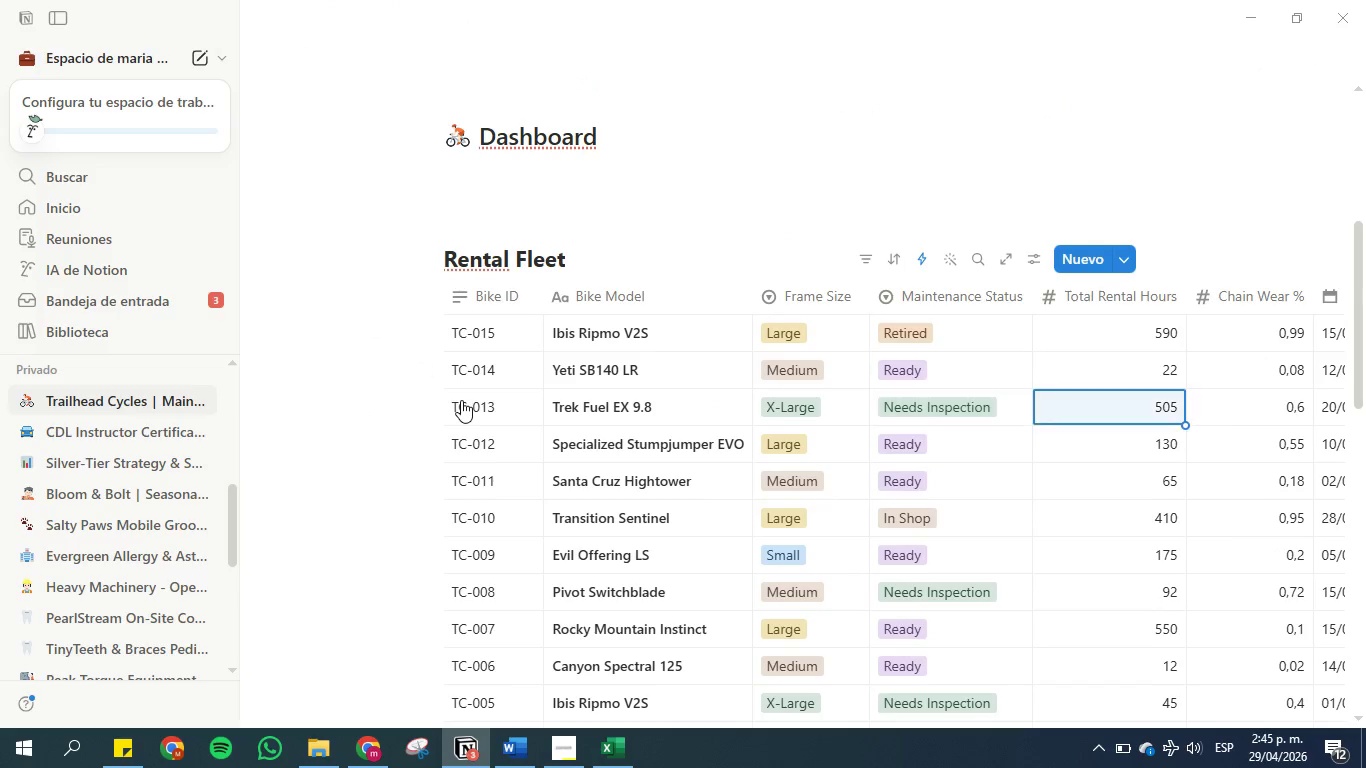 
key(ArrowRight)
 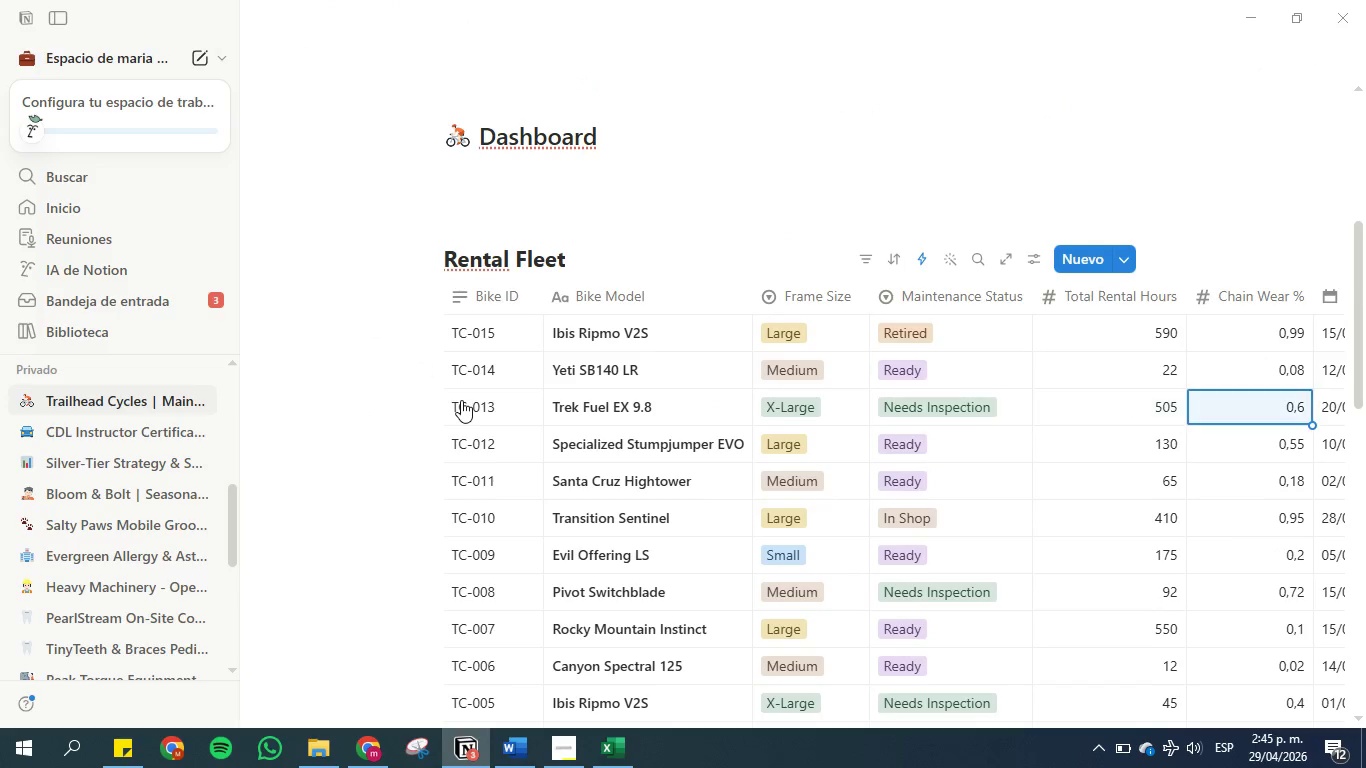 
key(ArrowRight)
 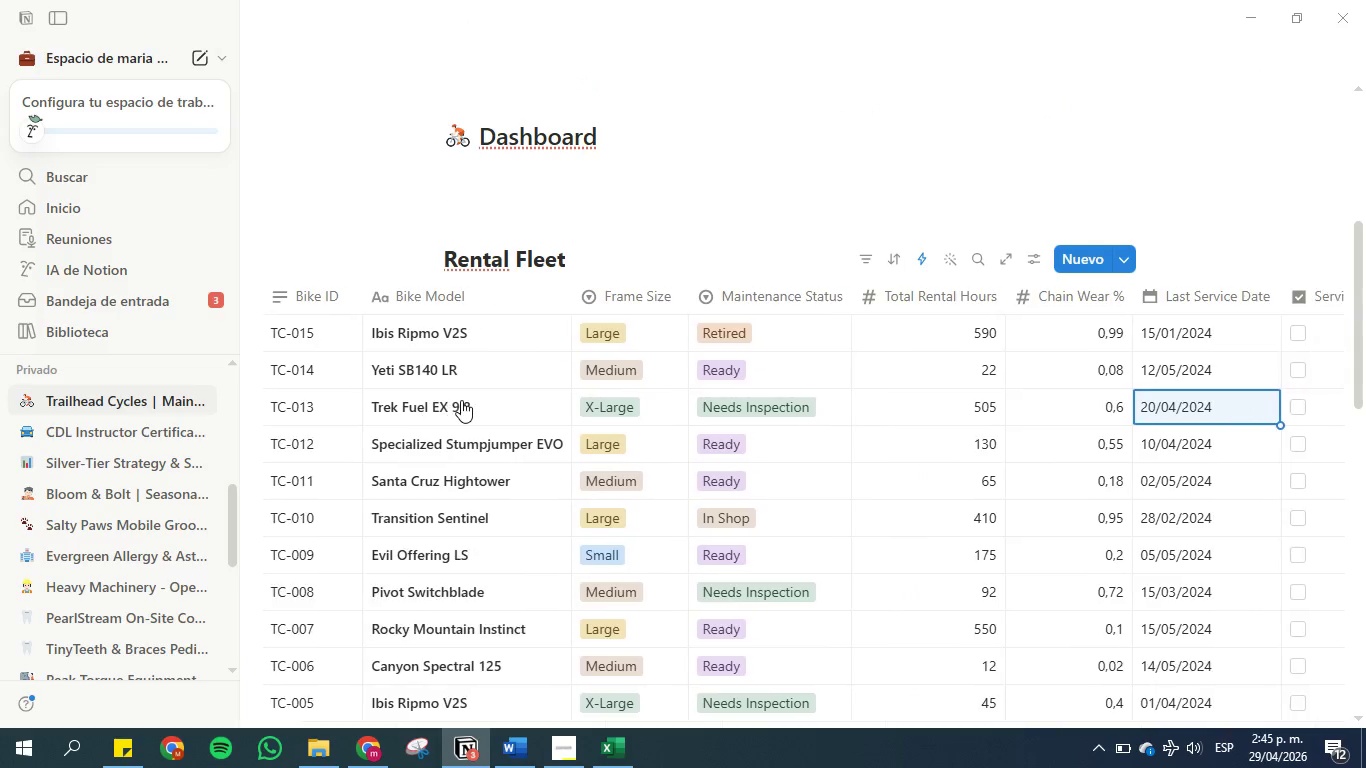 
key(ArrowRight)
 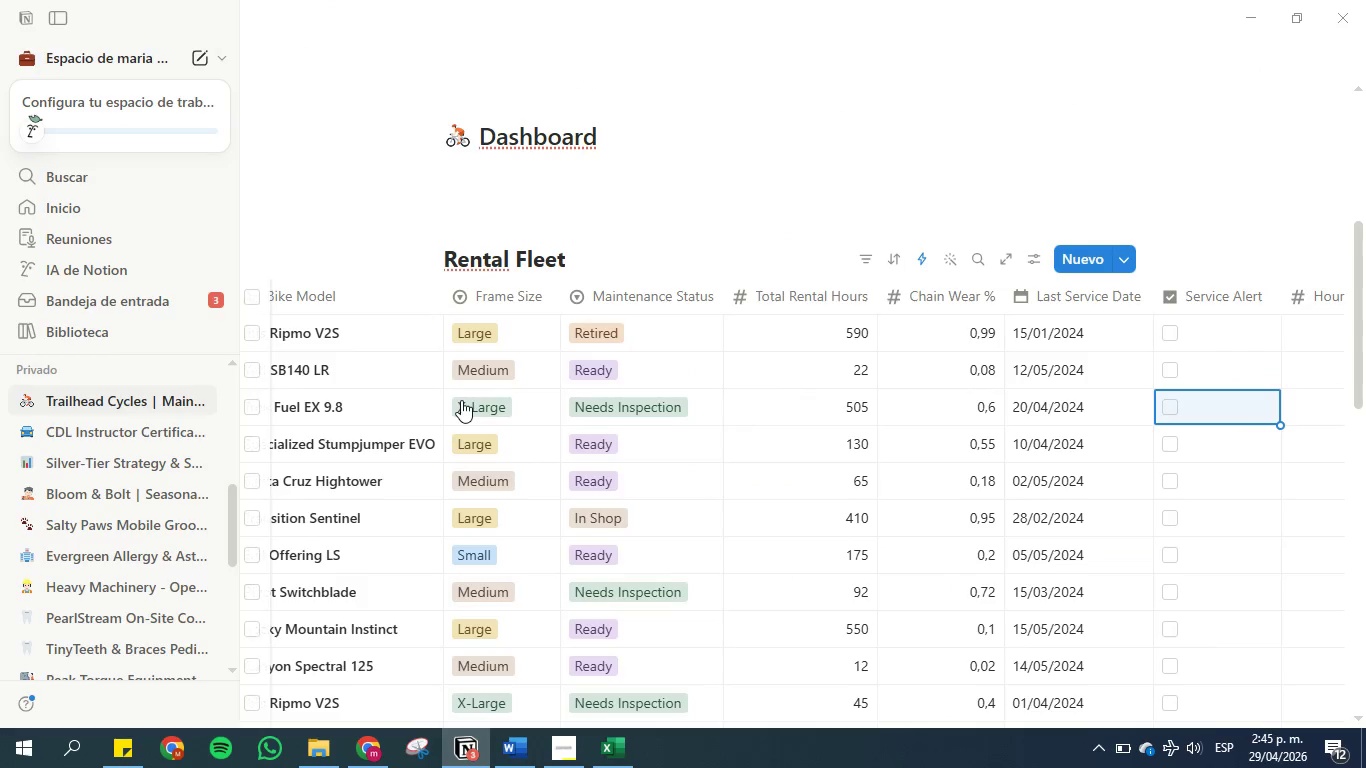 
key(ArrowLeft)
 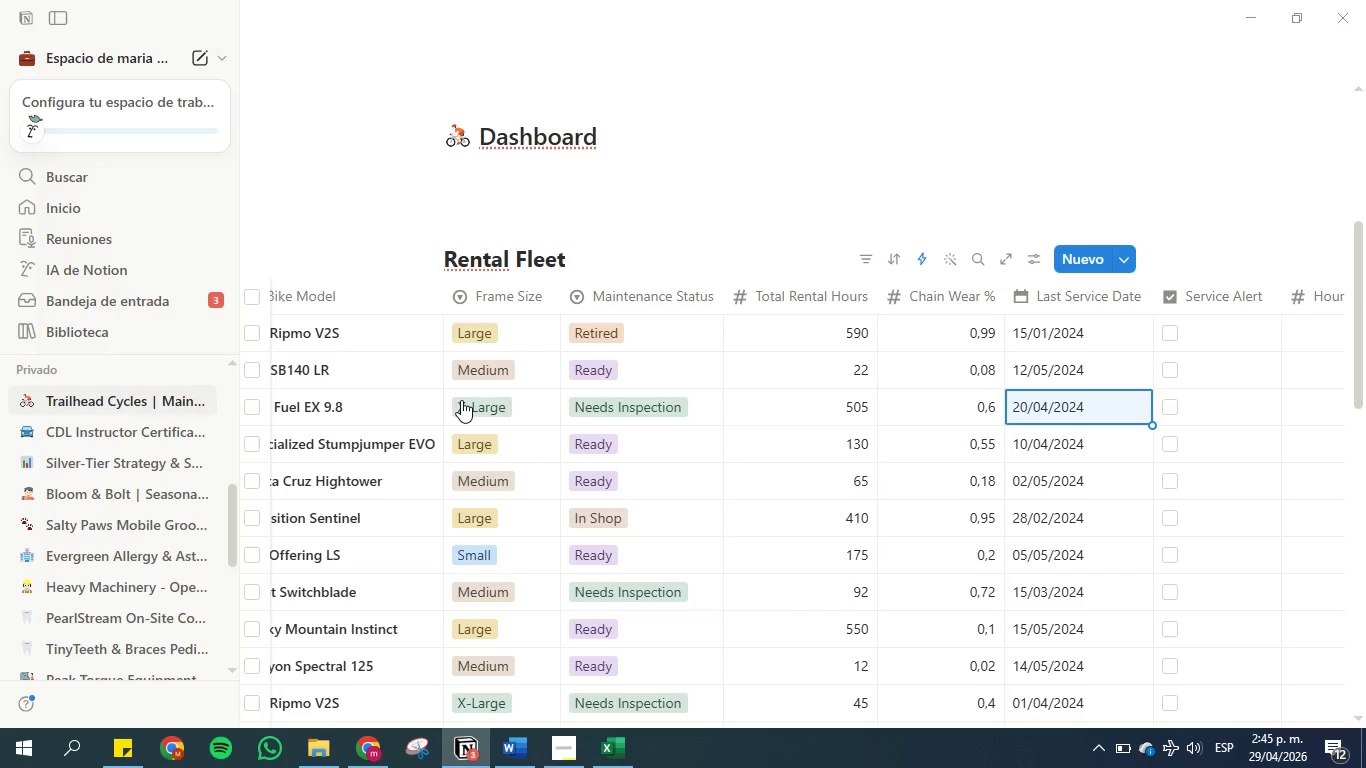 
key(Control+C)
 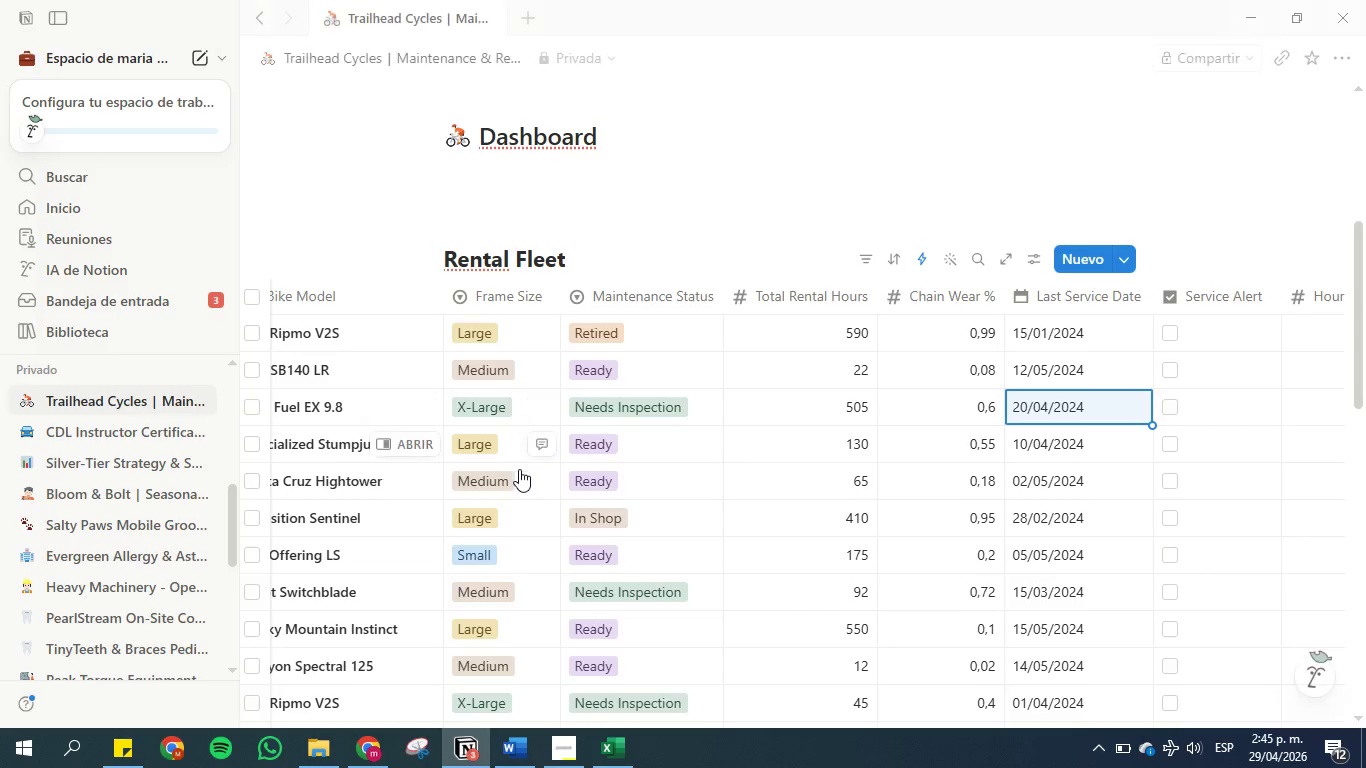 
scroll: coordinate [540, 442], scroll_direction: down, amount: 8.0
 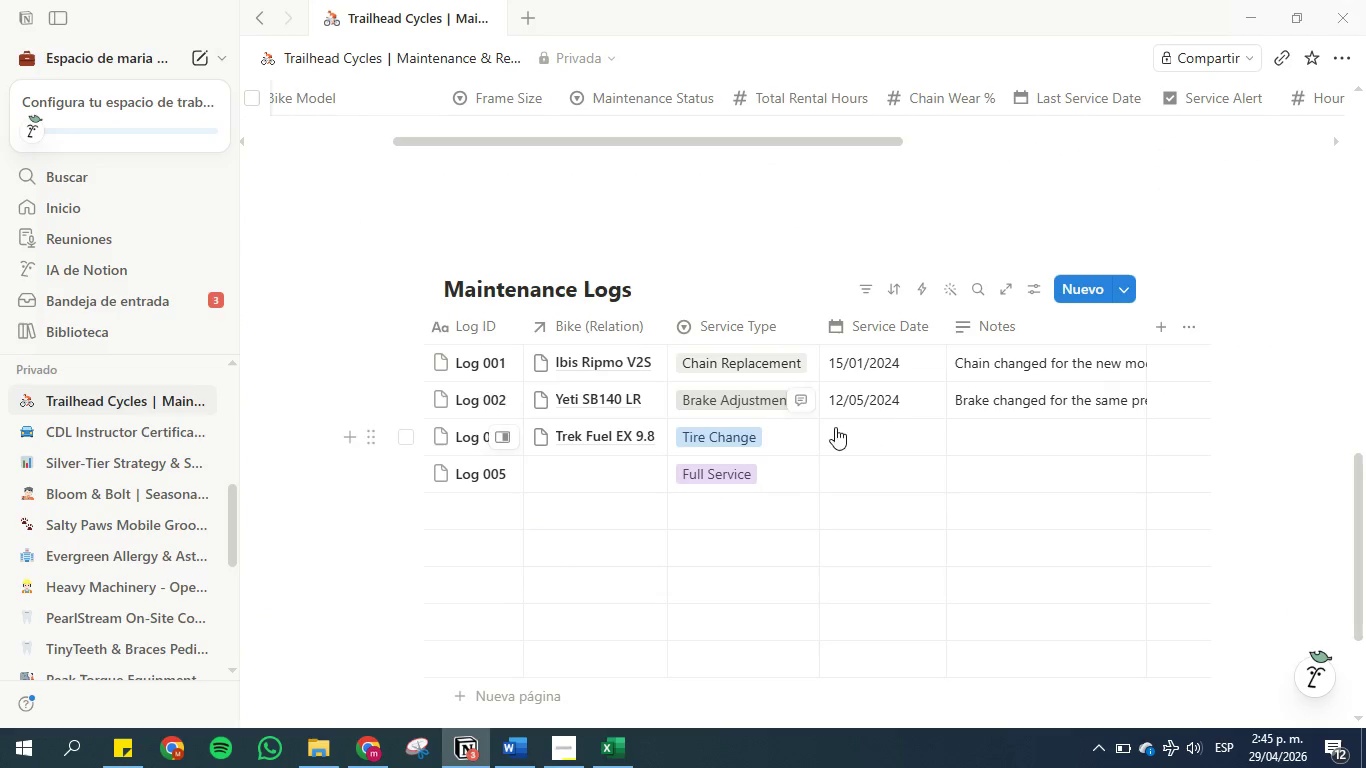 
left_click([858, 439])
 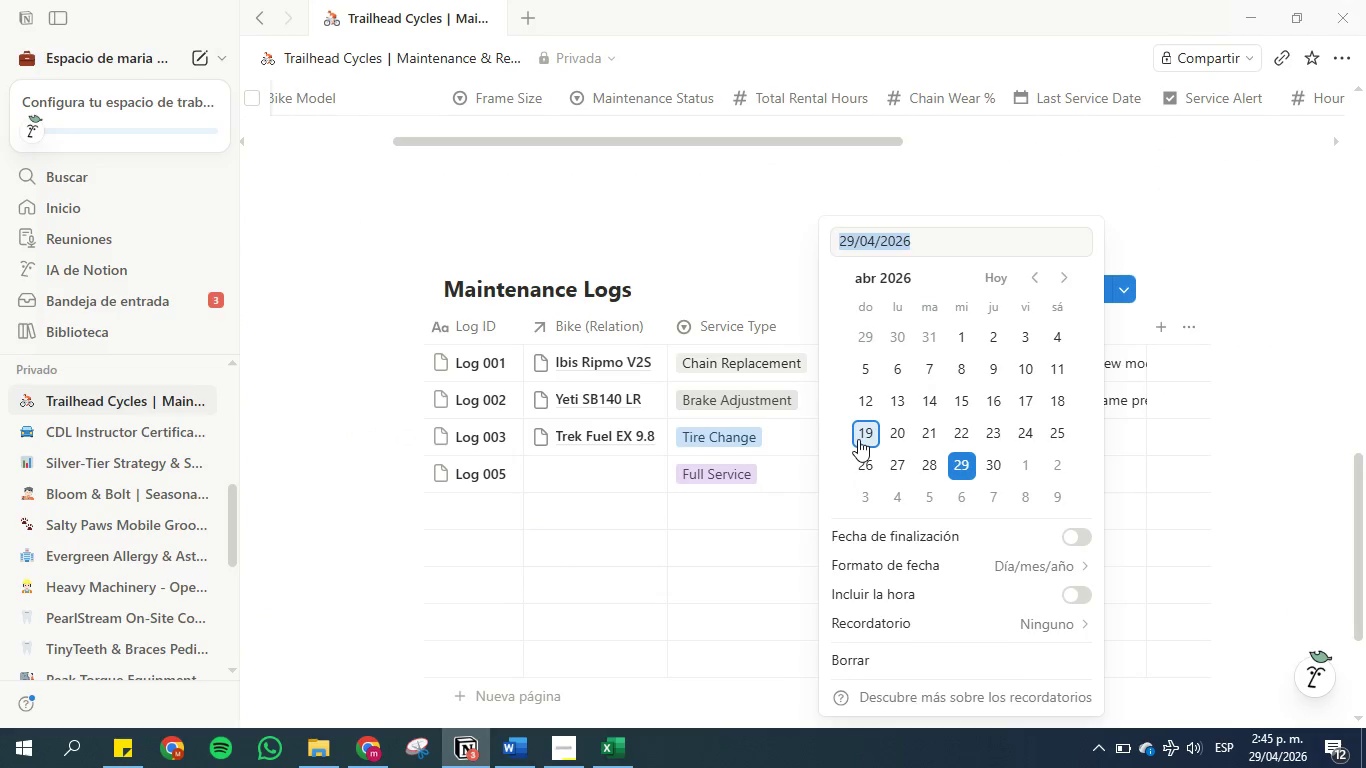 
key(Control+V)
 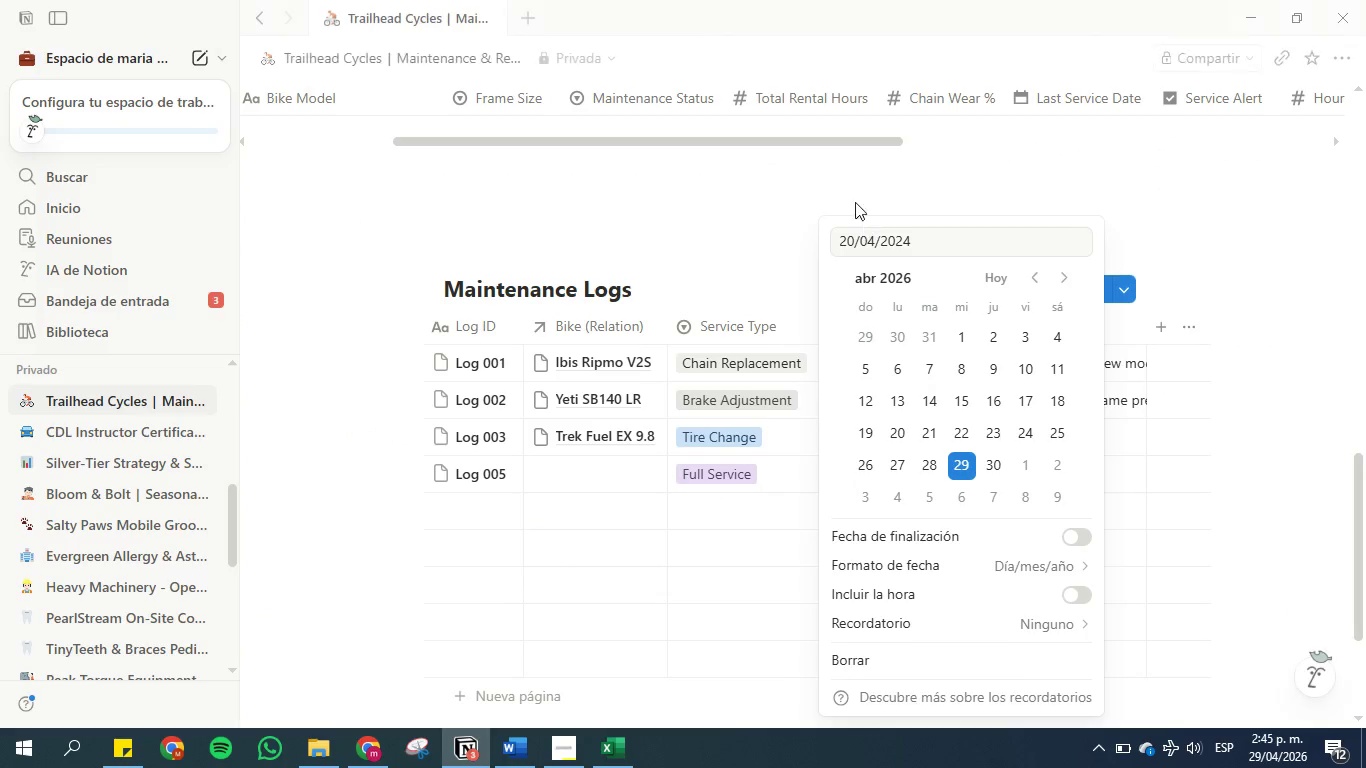 
left_click([850, 191])
 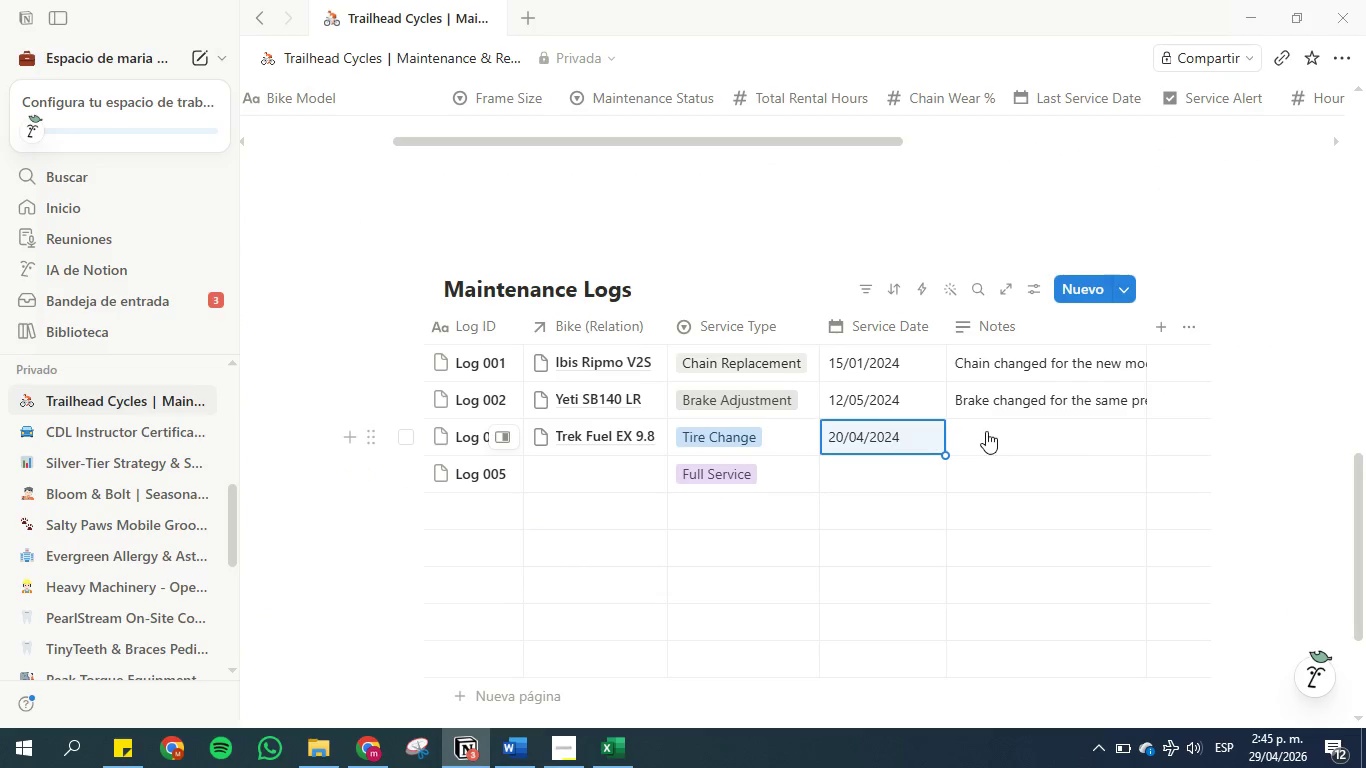 
type(No notes )
 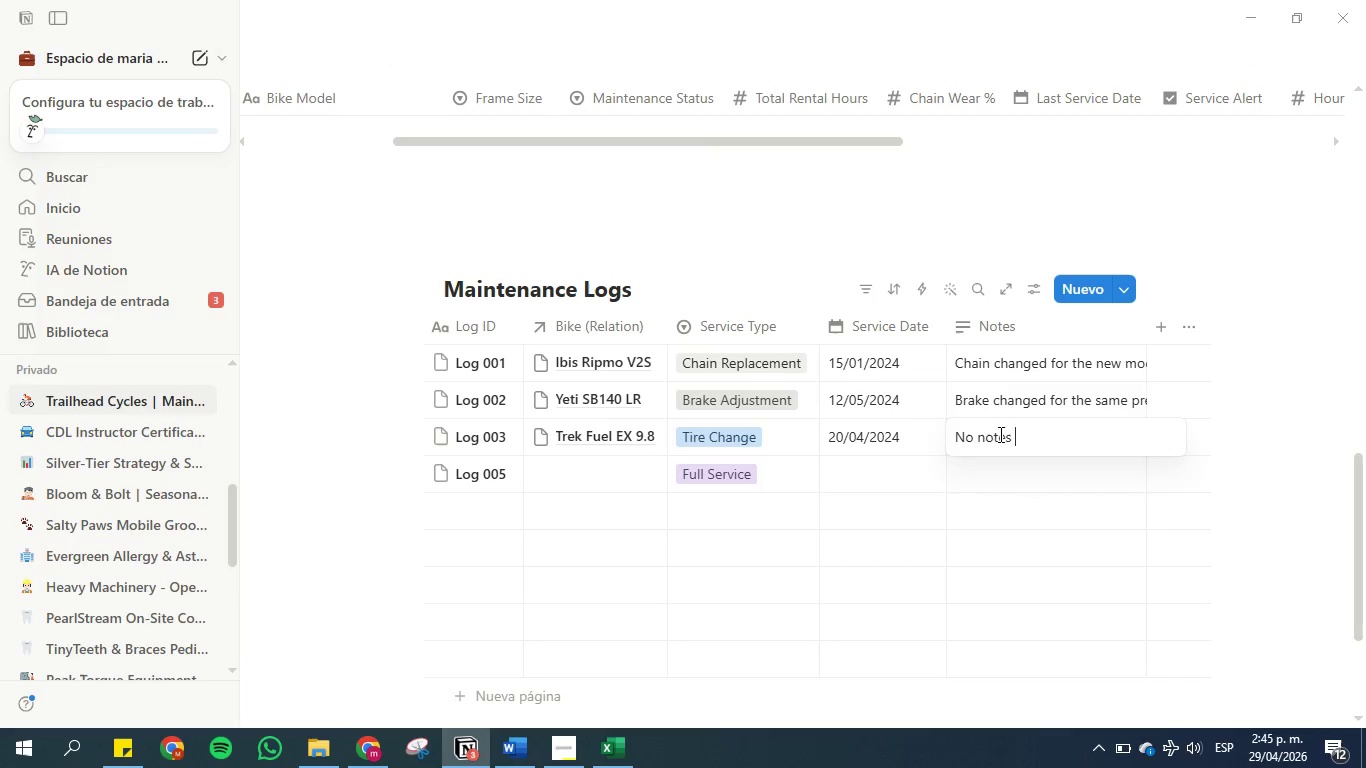 
key(Enter)
 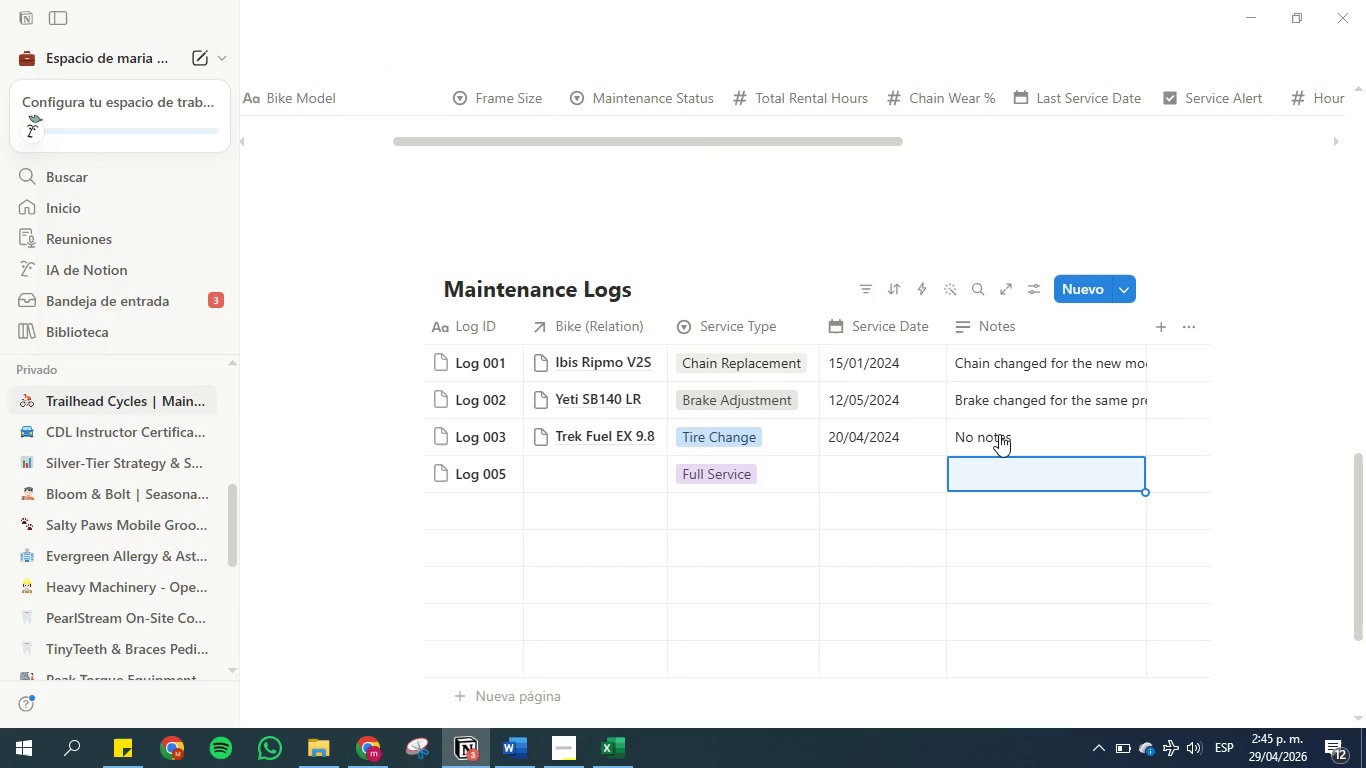 
type(No notes )
 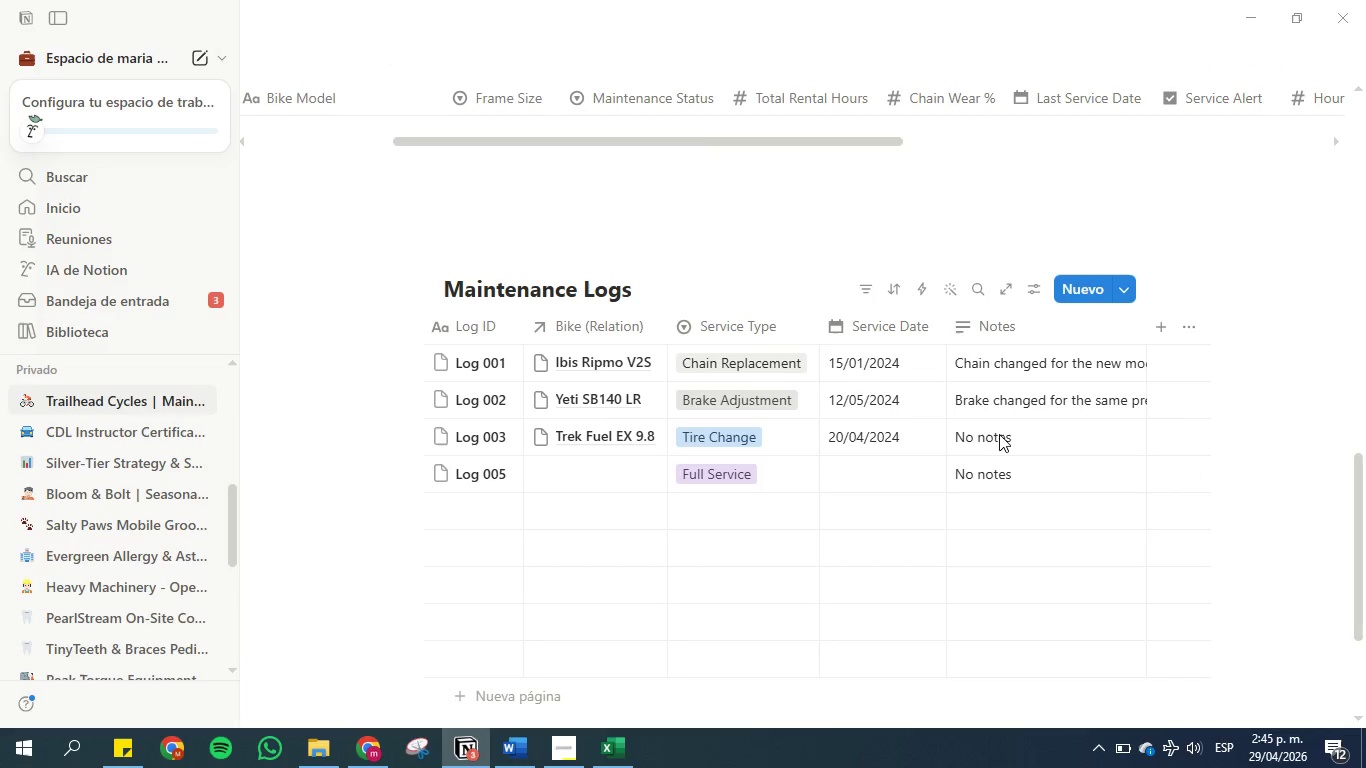 
key(Enter)
 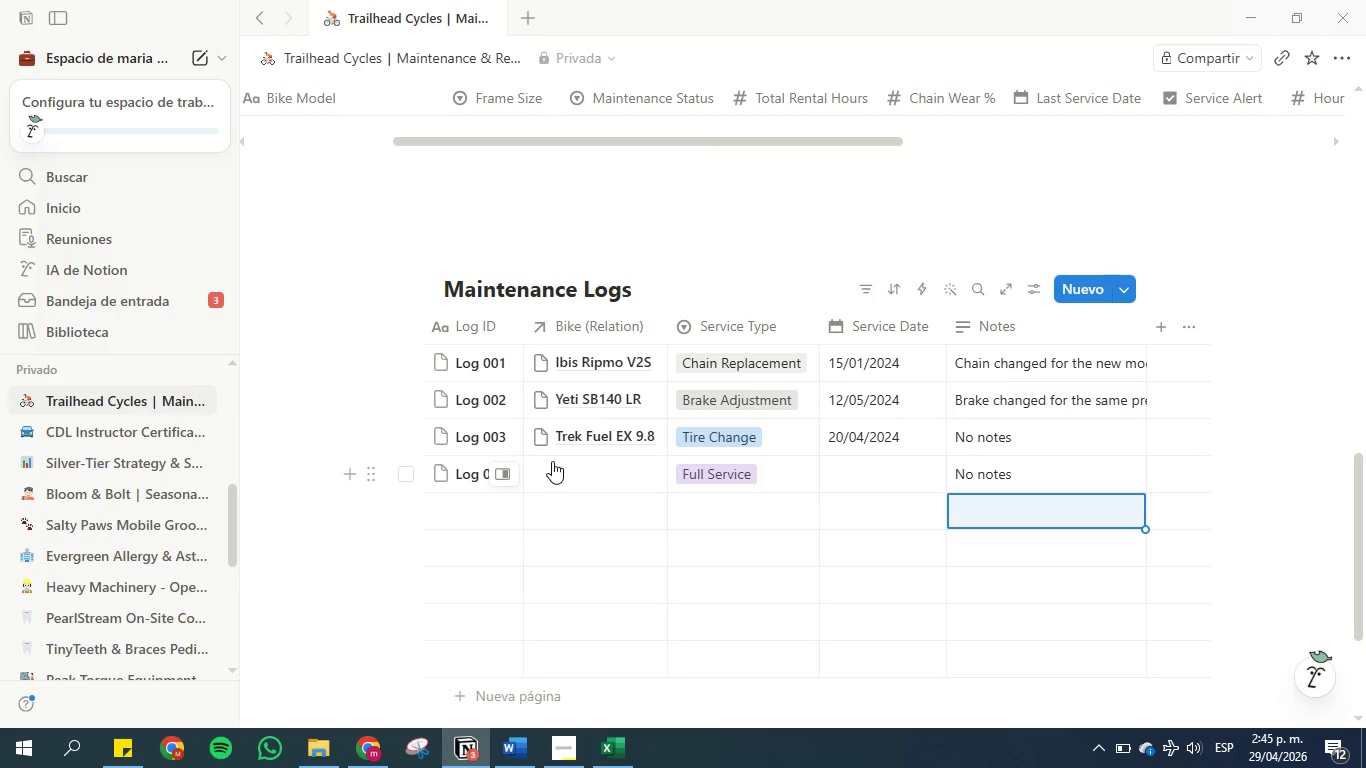 
scroll: coordinate [547, 637], scroll_direction: down, amount: 2.0
 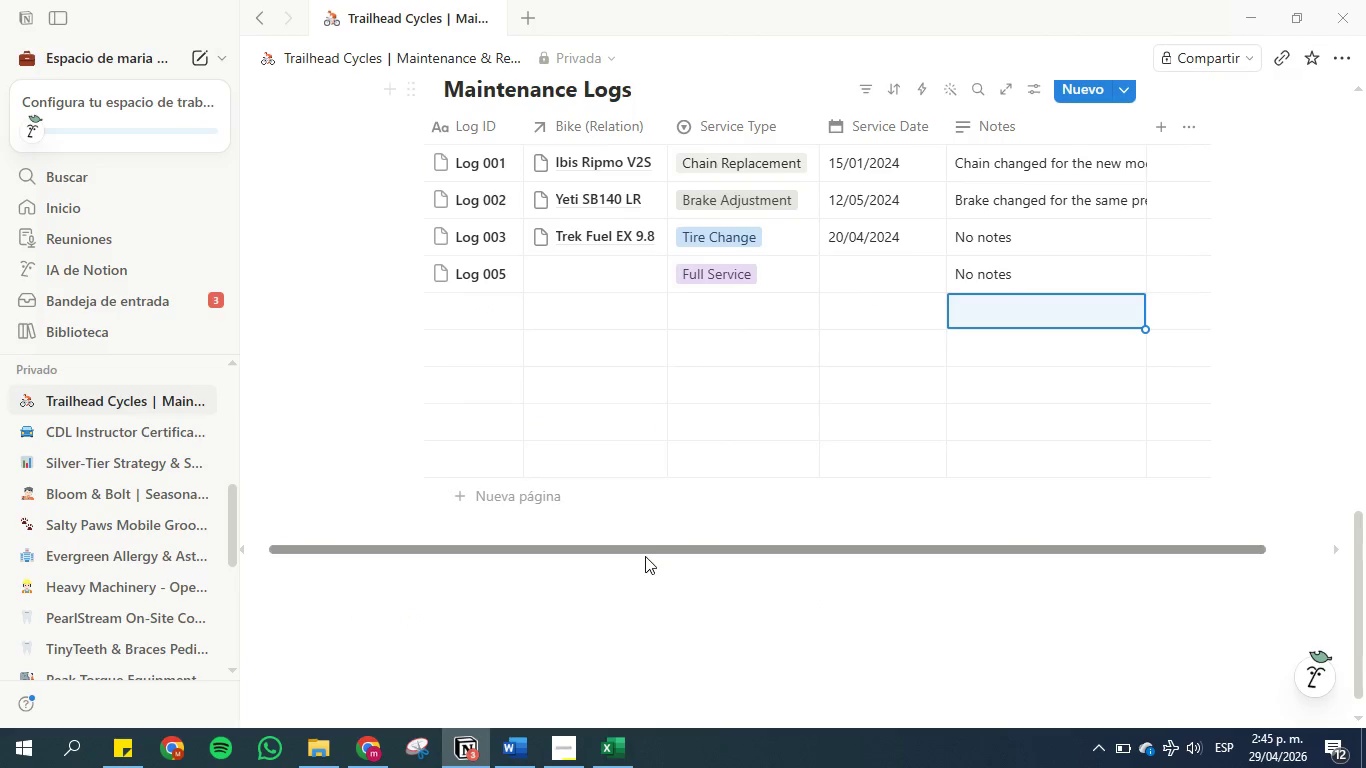 
left_click_drag(start_coordinate=[641, 550], to_coordinate=[494, 539])
 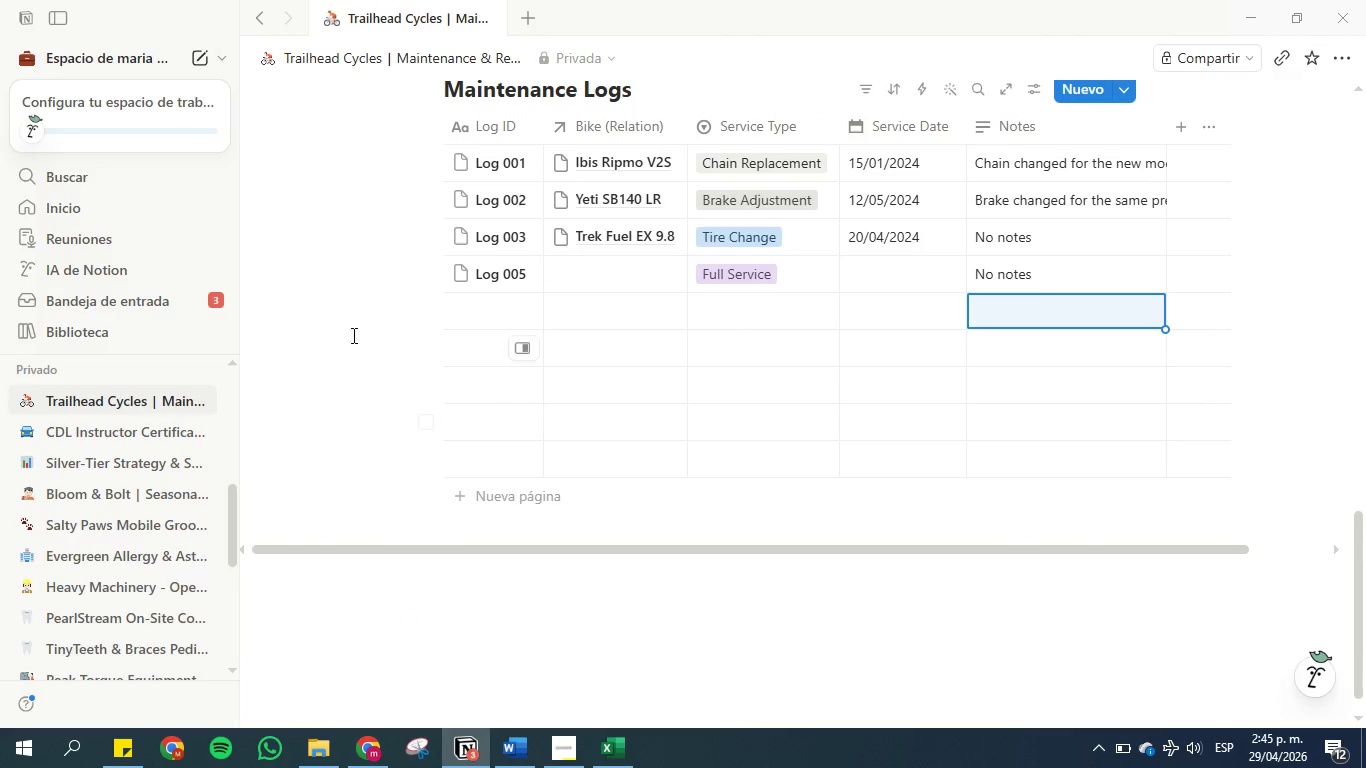 
scroll: coordinate [376, 322], scroll_direction: up, amount: 8.0
 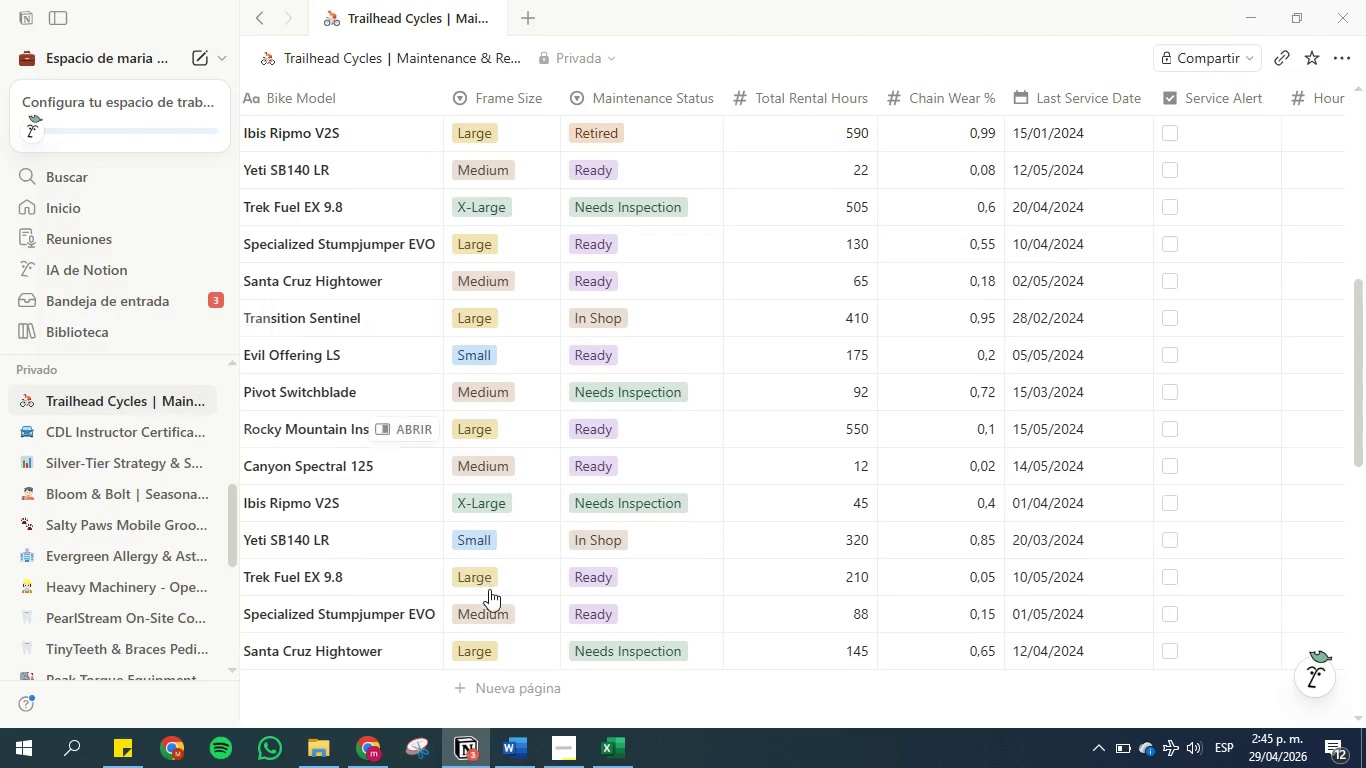 
scroll: coordinate [527, 546], scroll_direction: down, amount: 3.0
 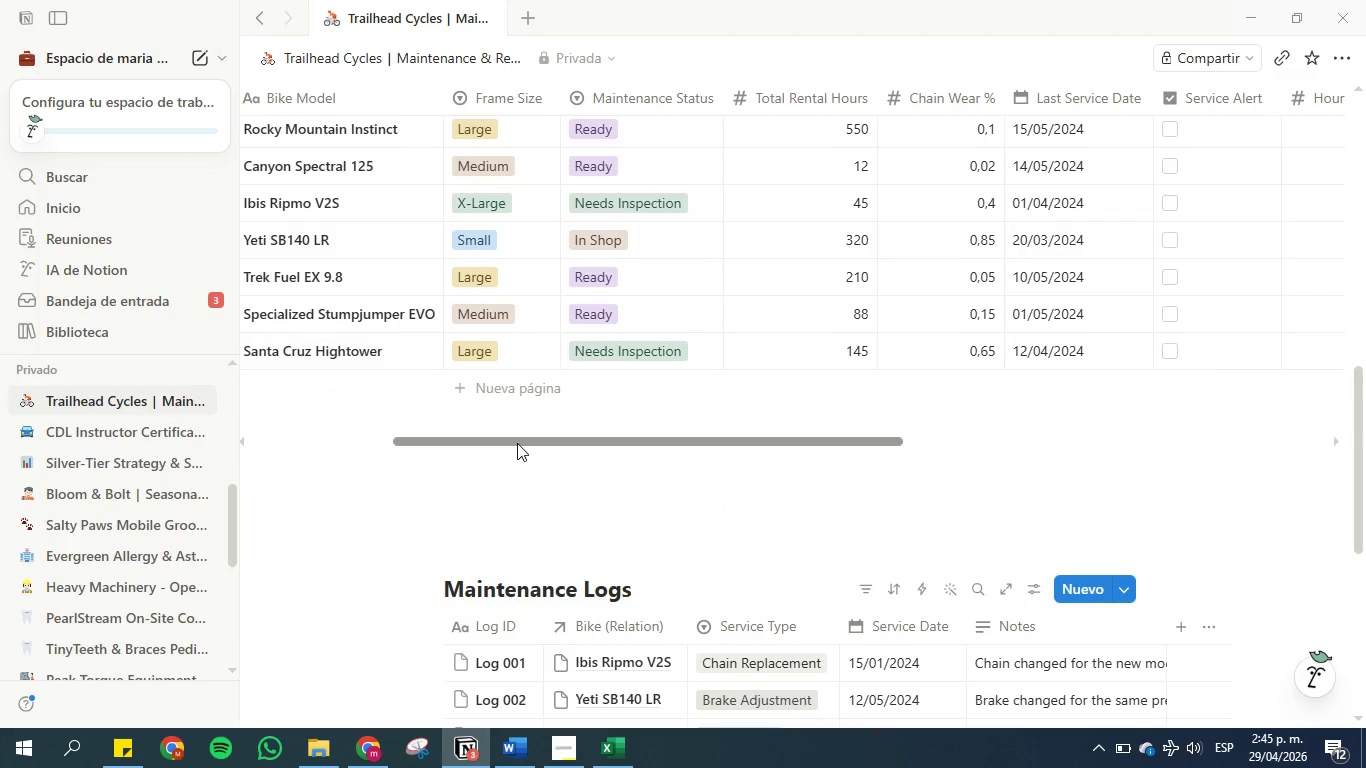 
left_click_drag(start_coordinate=[517, 443], to_coordinate=[306, 437])
 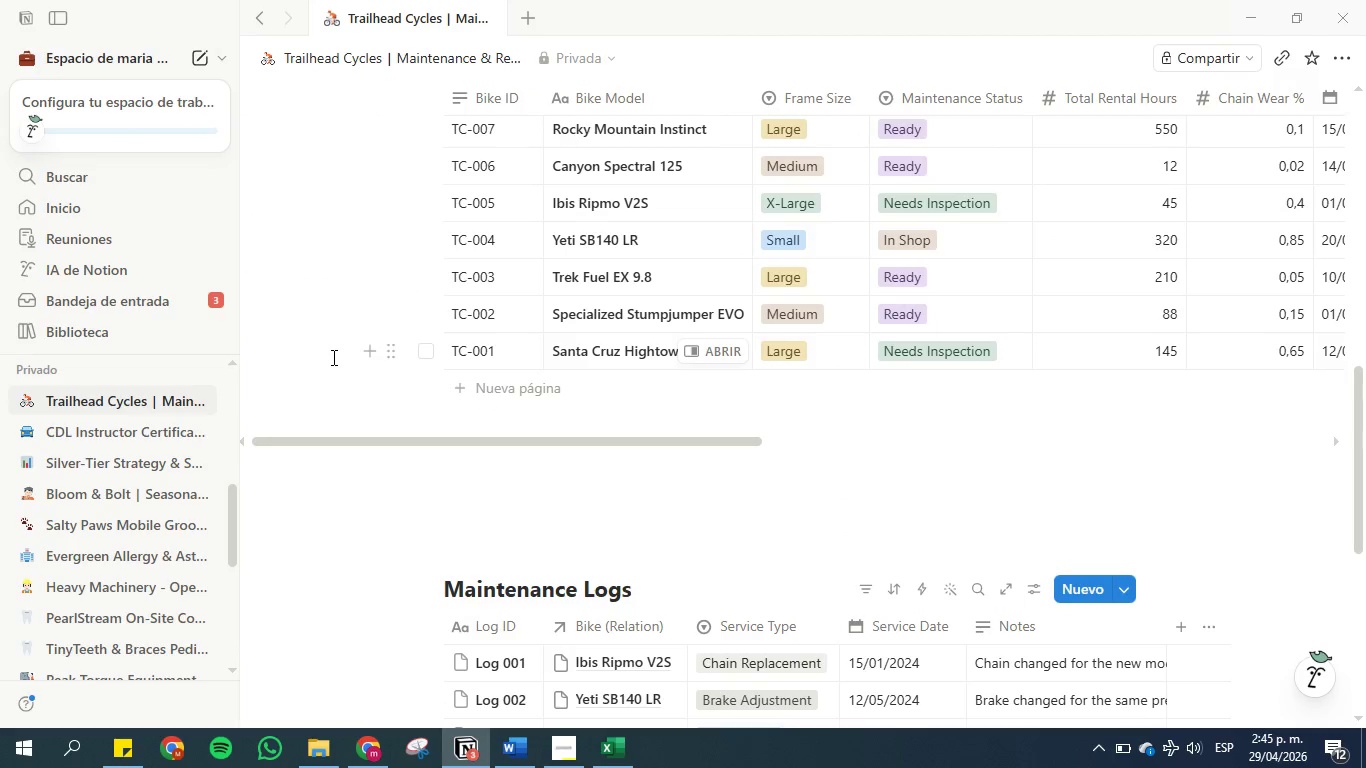 
scroll: coordinate [332, 357], scroll_direction: up, amount: 5.0
 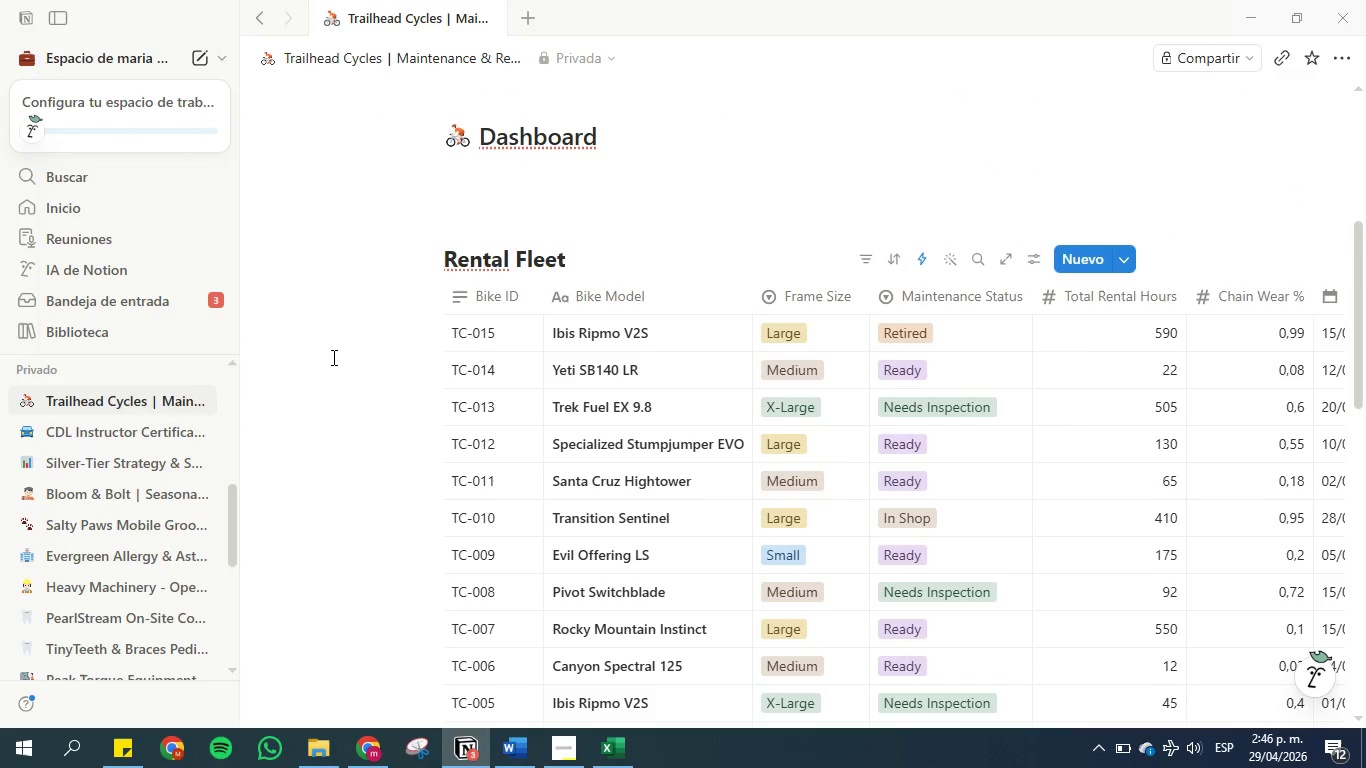 
scroll: coordinate [332, 357], scroll_direction: down, amount: 7.0
 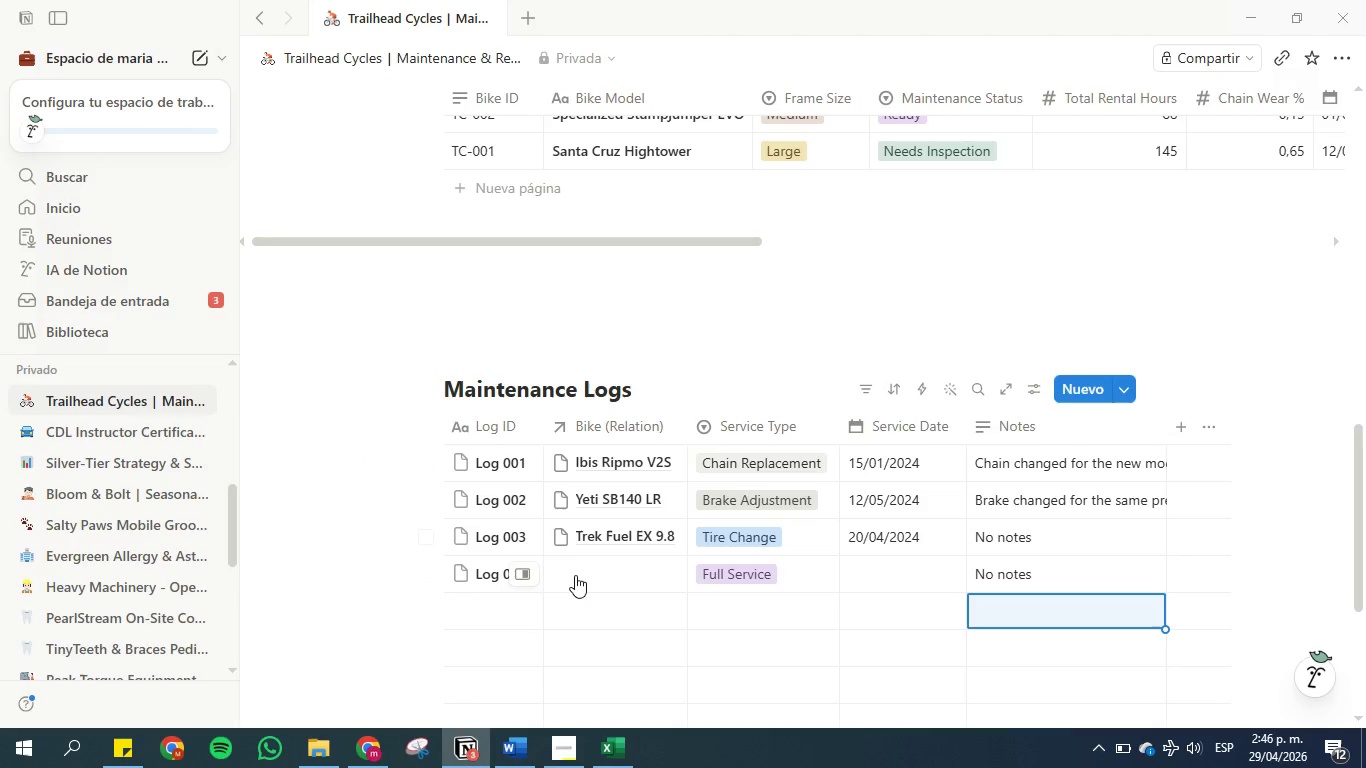 
left_click([576, 573])
 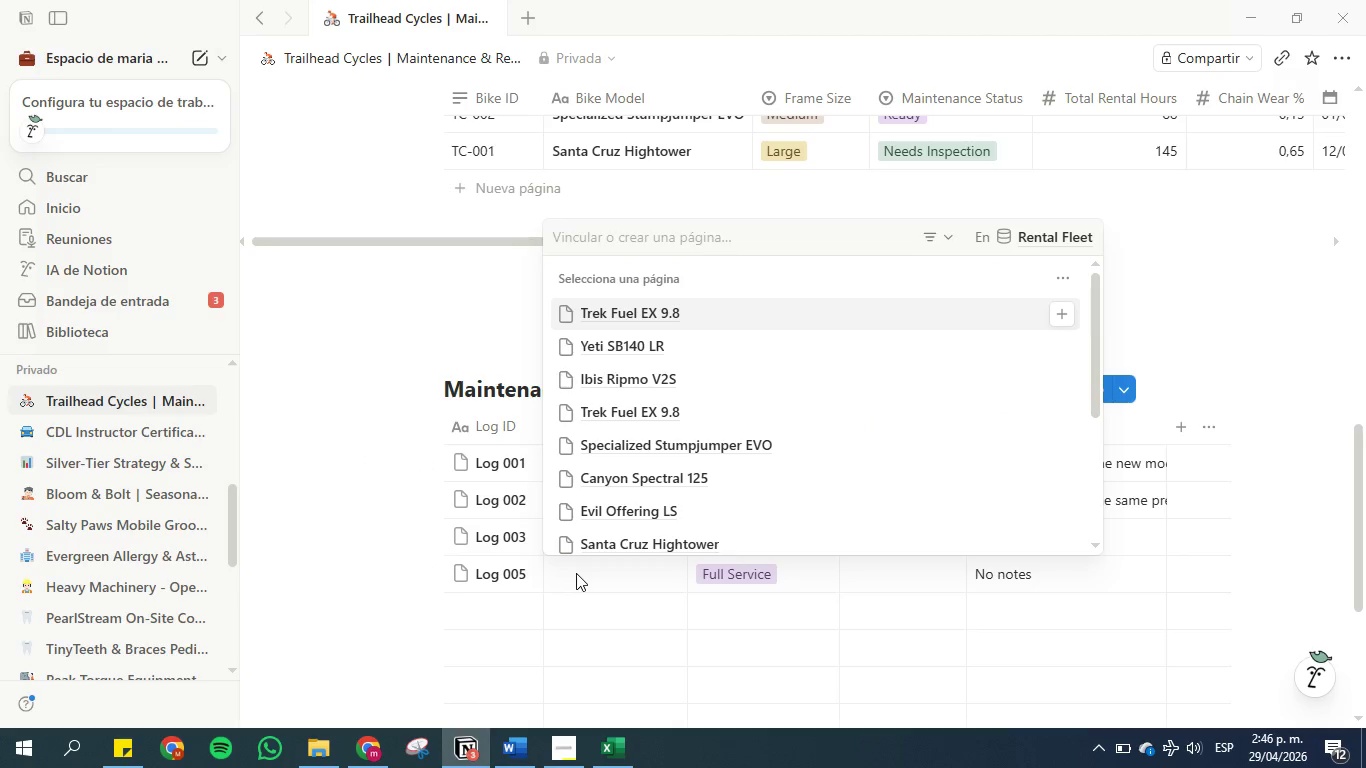 
hold_key(key=CapsLock, duration=0.38)
 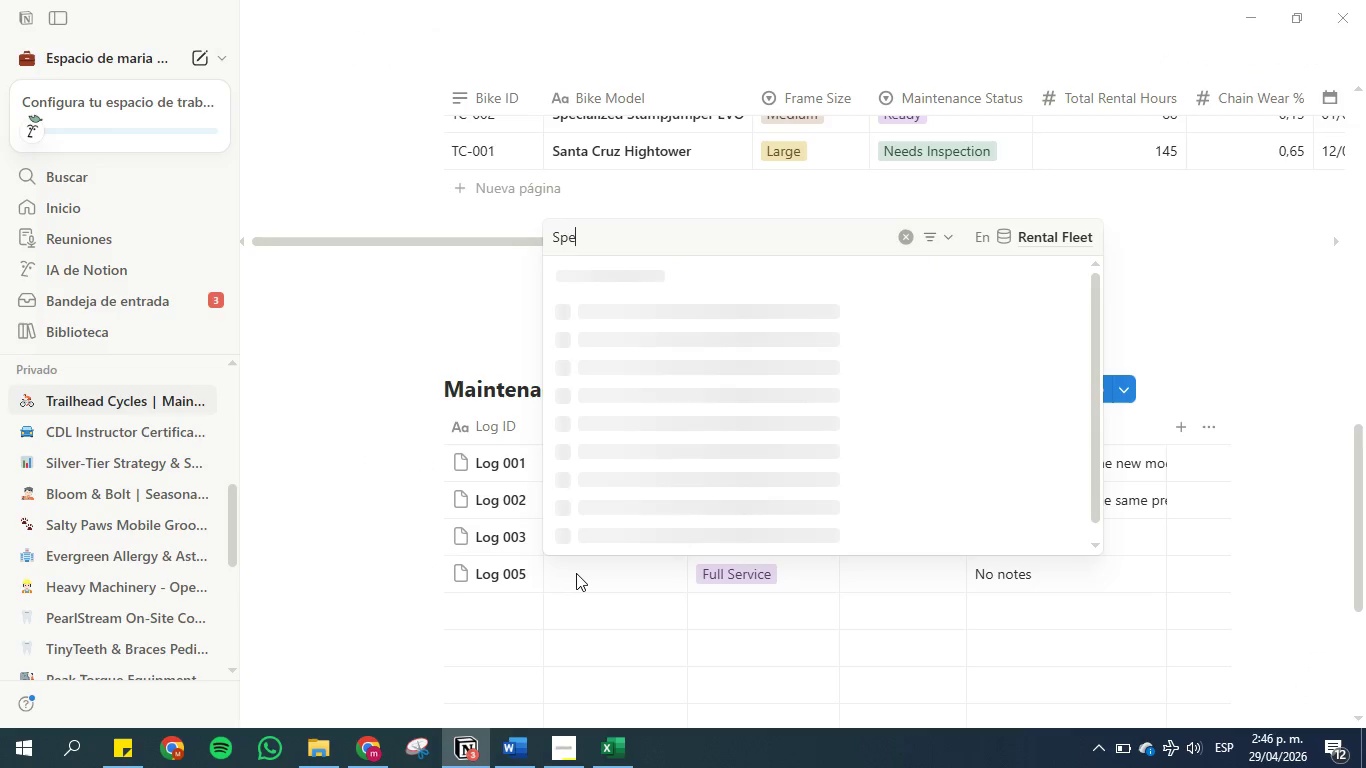 
type(Specia)
 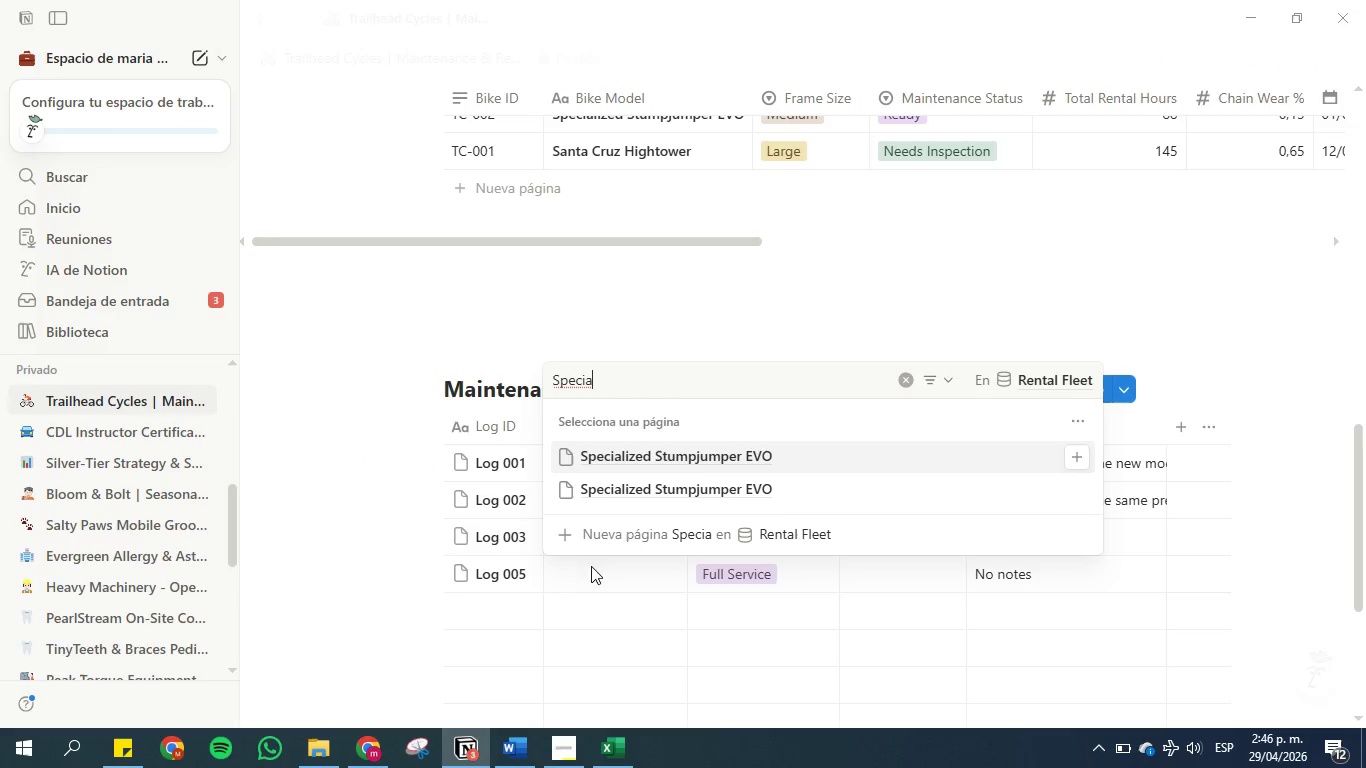 
left_click([648, 455])
 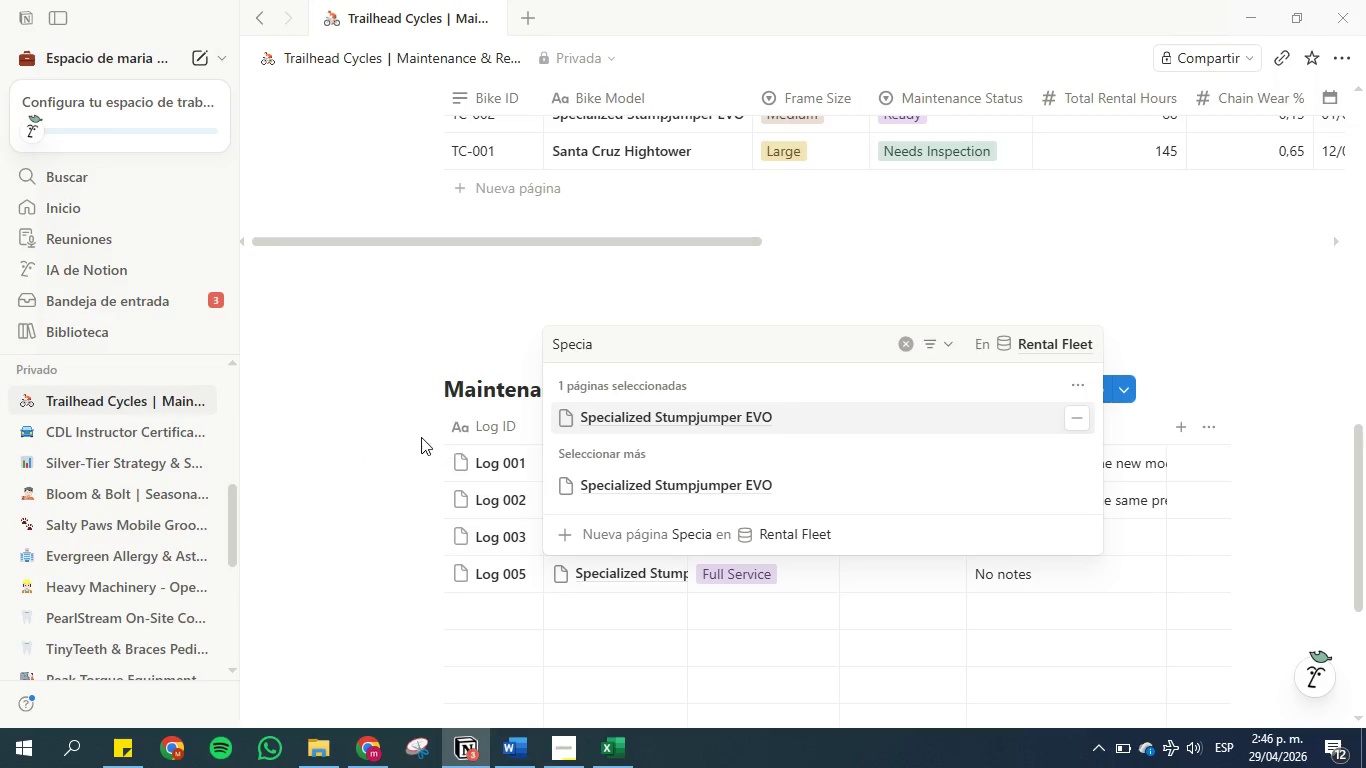 
left_click([403, 432])
 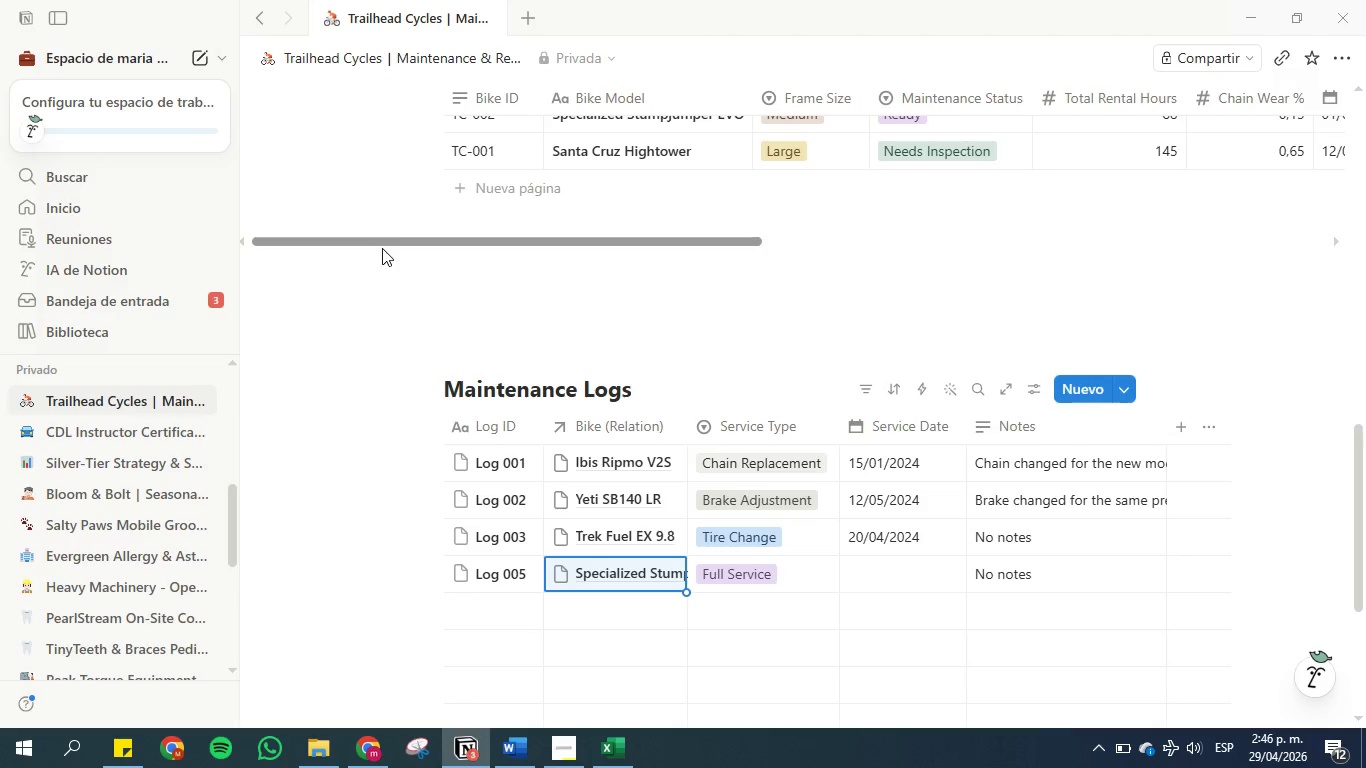 
wait(10.39)
 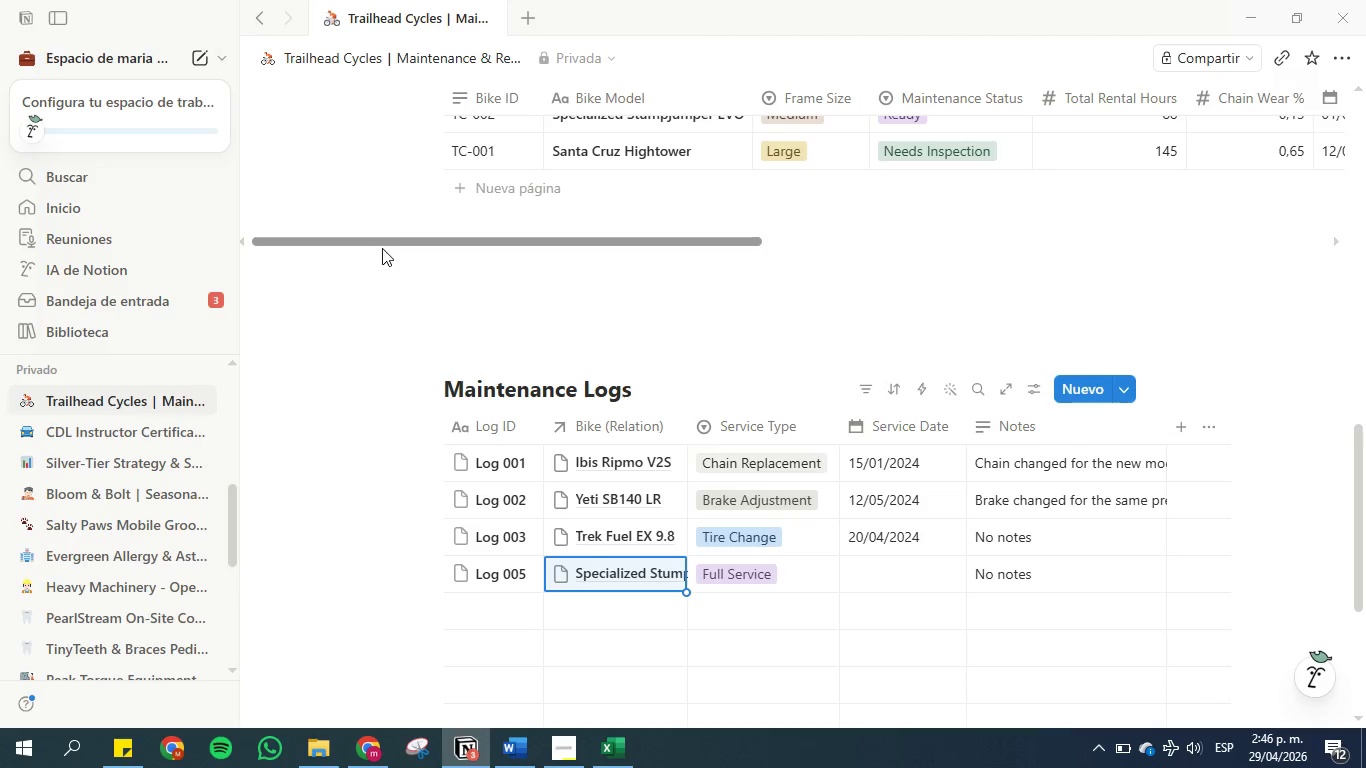 
scroll: coordinate [382, 248], scroll_direction: up, amount: 4.0
 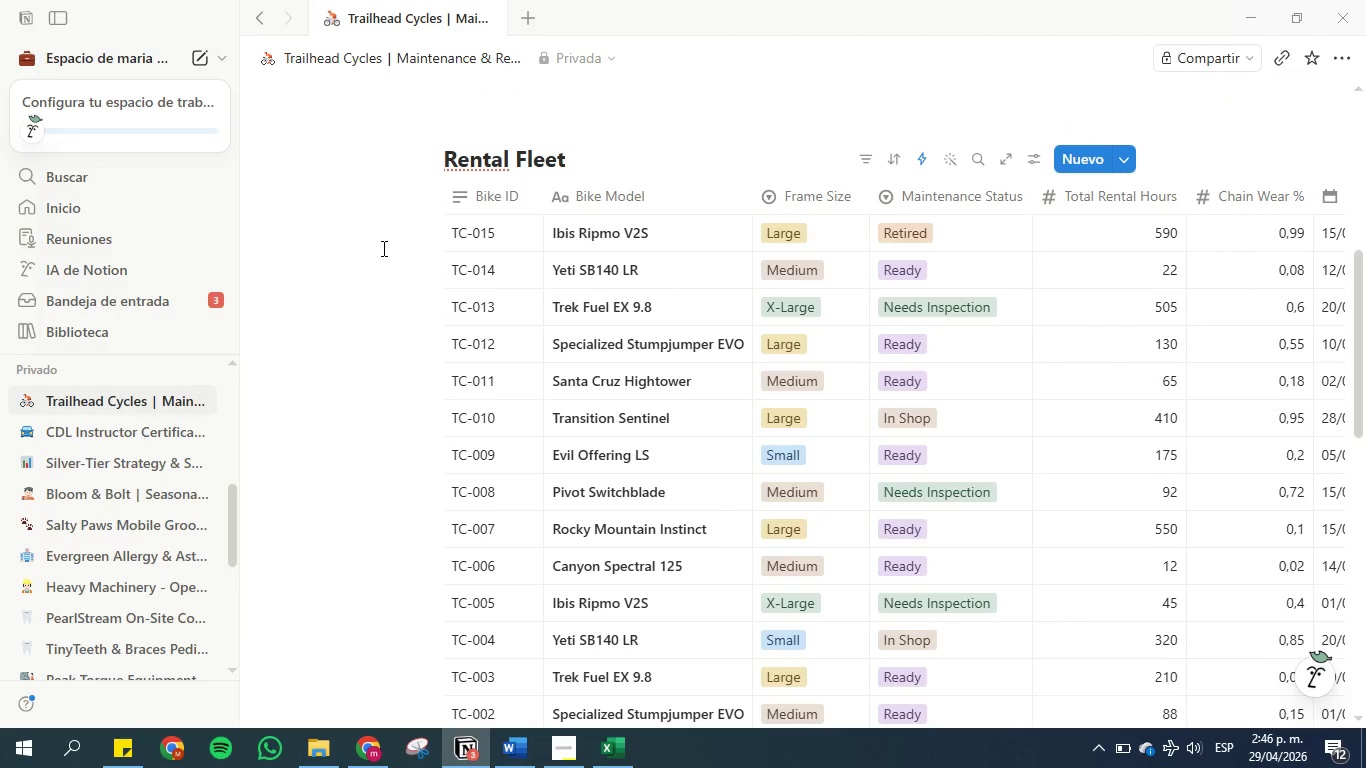 
scroll: coordinate [404, 275], scroll_direction: down, amount: 2.0
 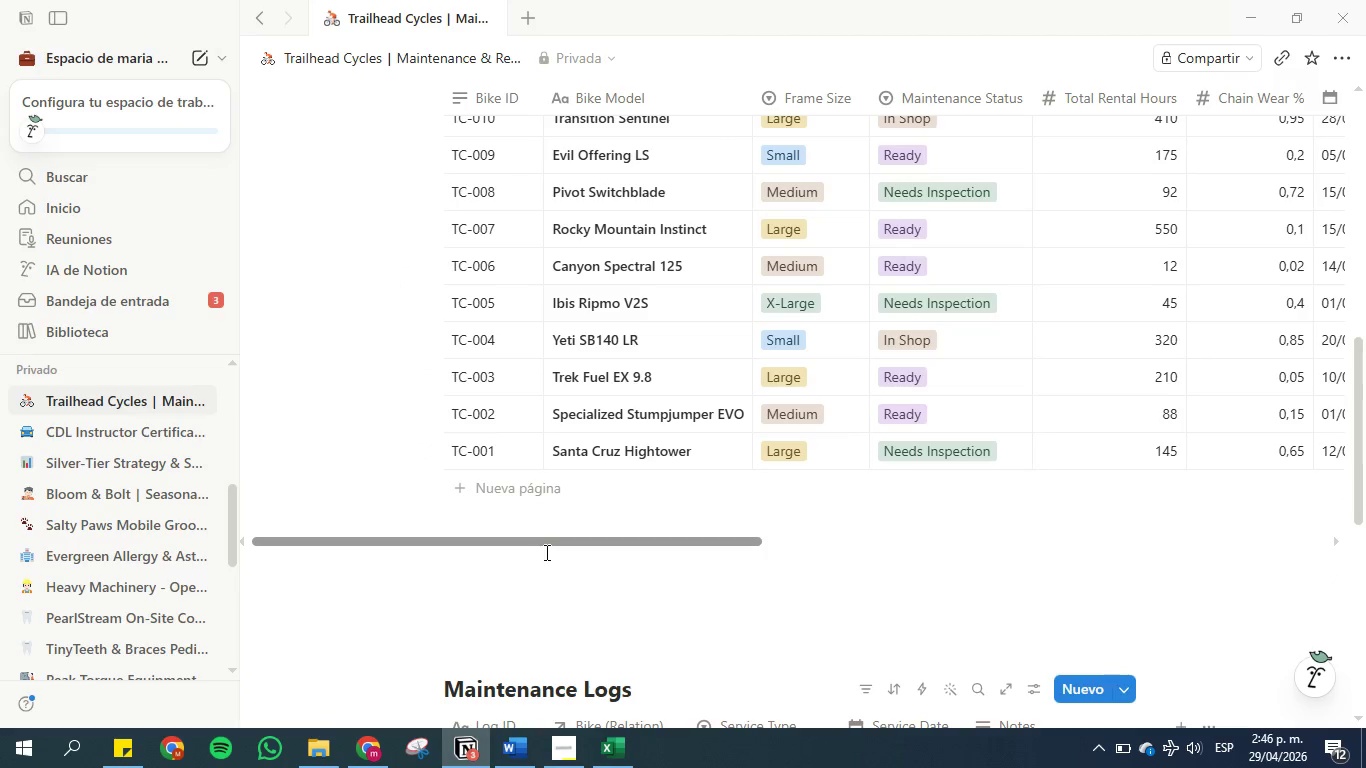 
left_click_drag(start_coordinate=[547, 547], to_coordinate=[855, 567])
 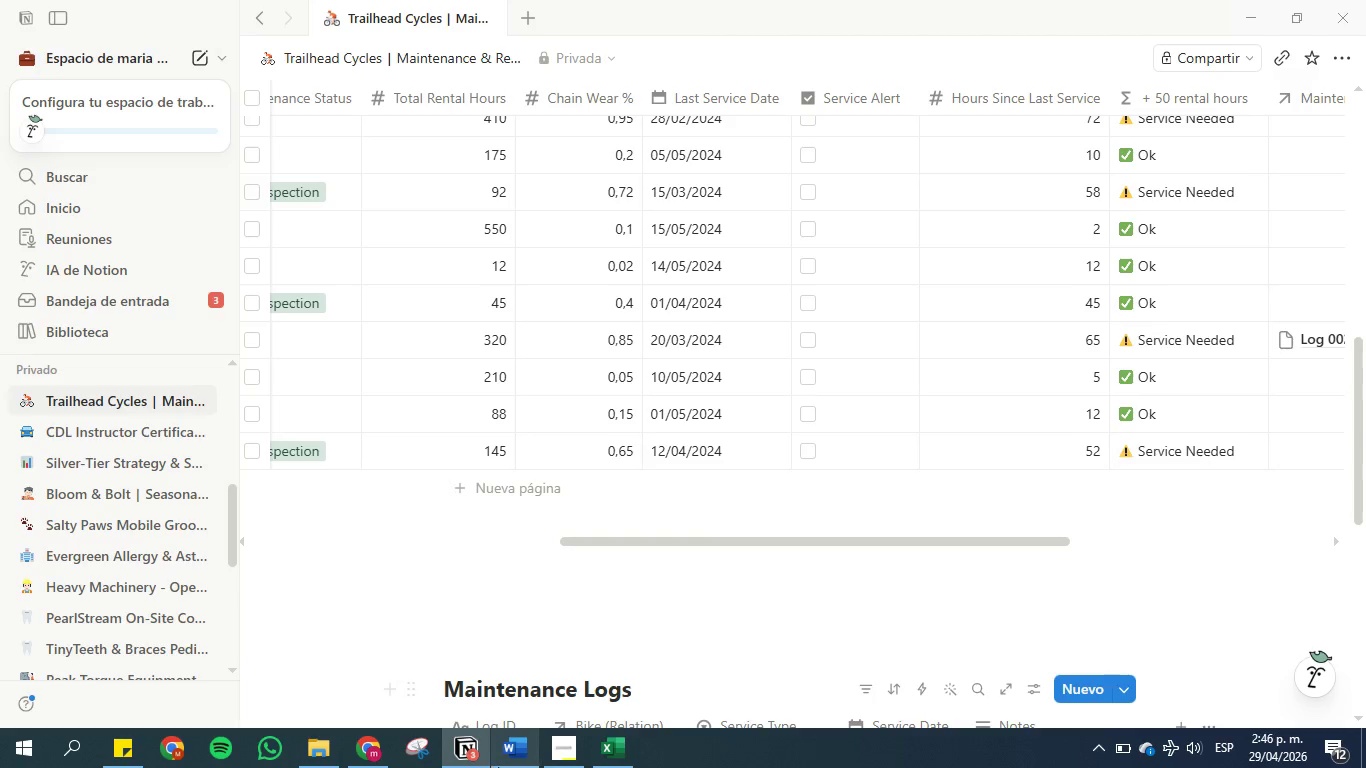 
left_click([519, 750])
 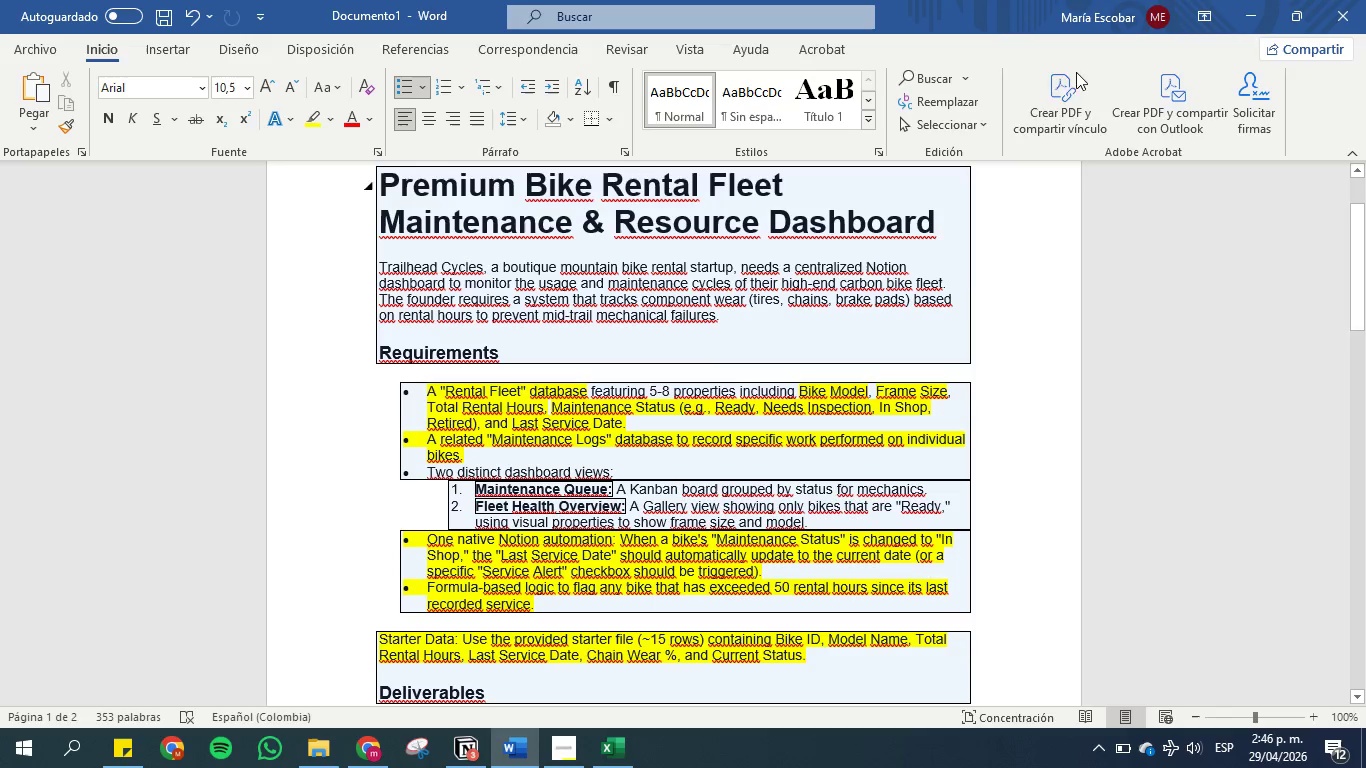 
left_click([1249, 11])
 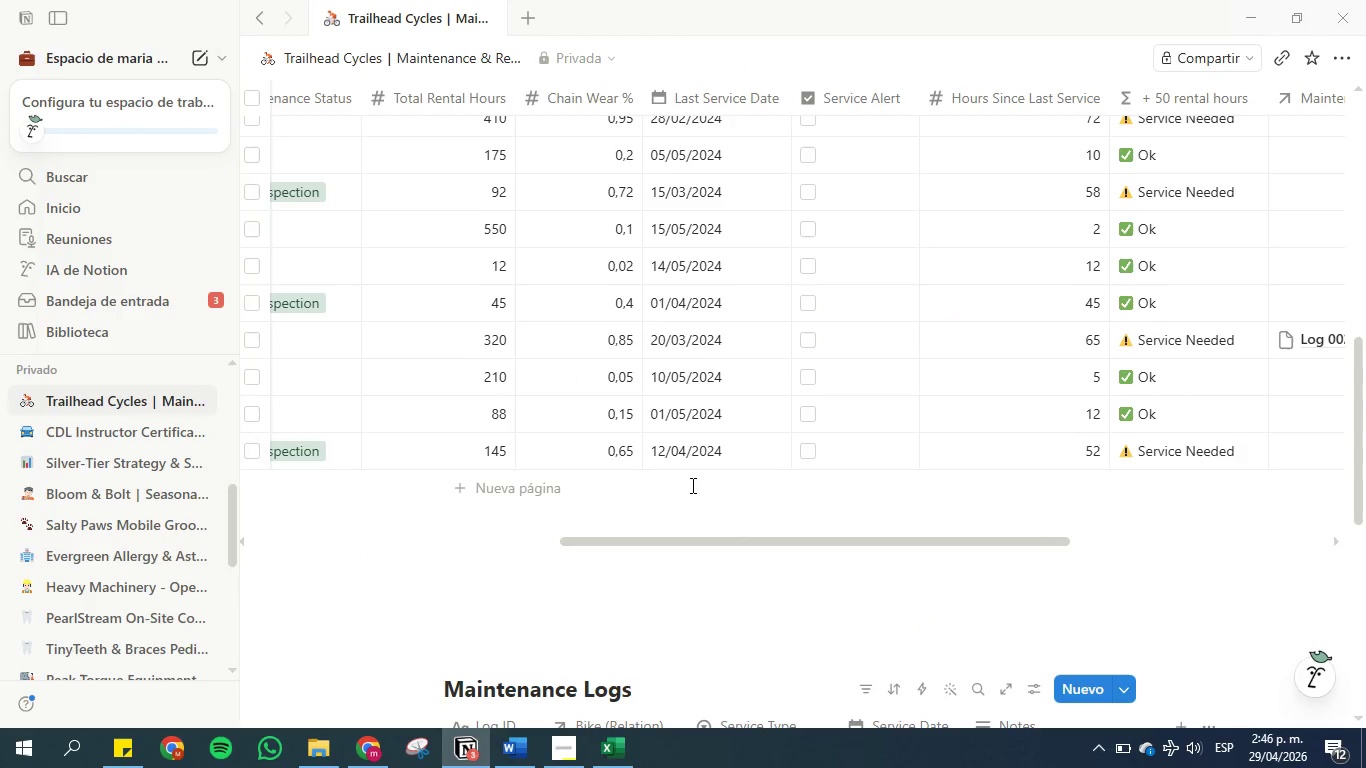 
wait(5.81)
 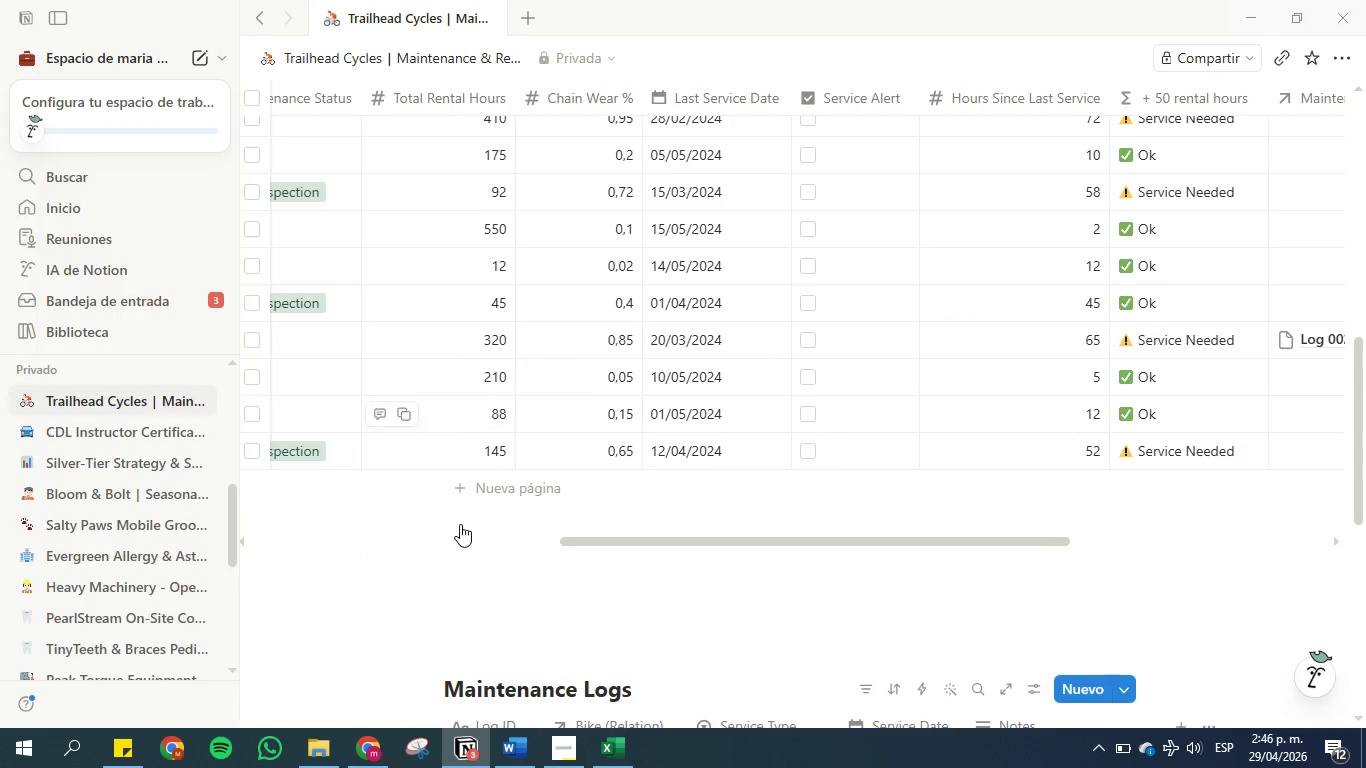 
scroll: coordinate [691, 485], scroll_direction: down, amount: 3.0
 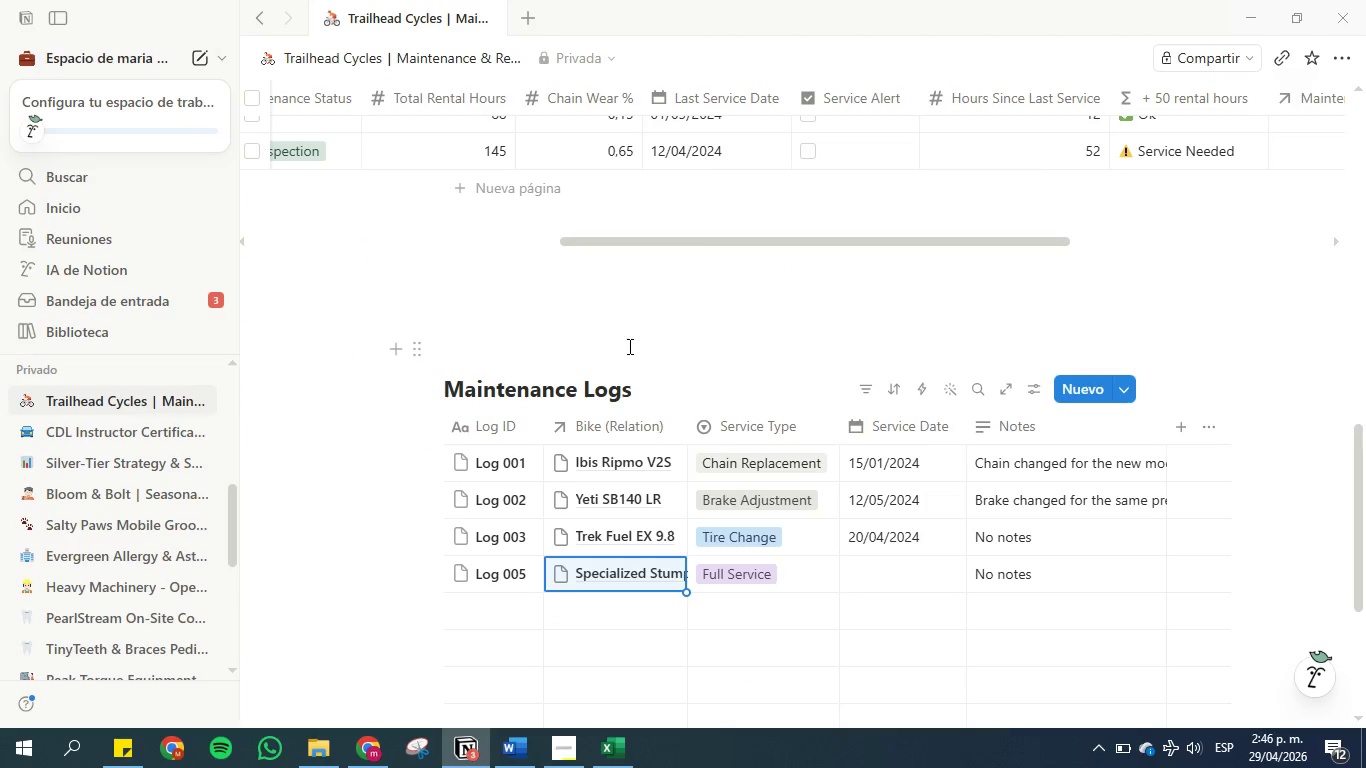 
scroll: coordinate [645, 345], scroll_direction: up, amount: 7.0
 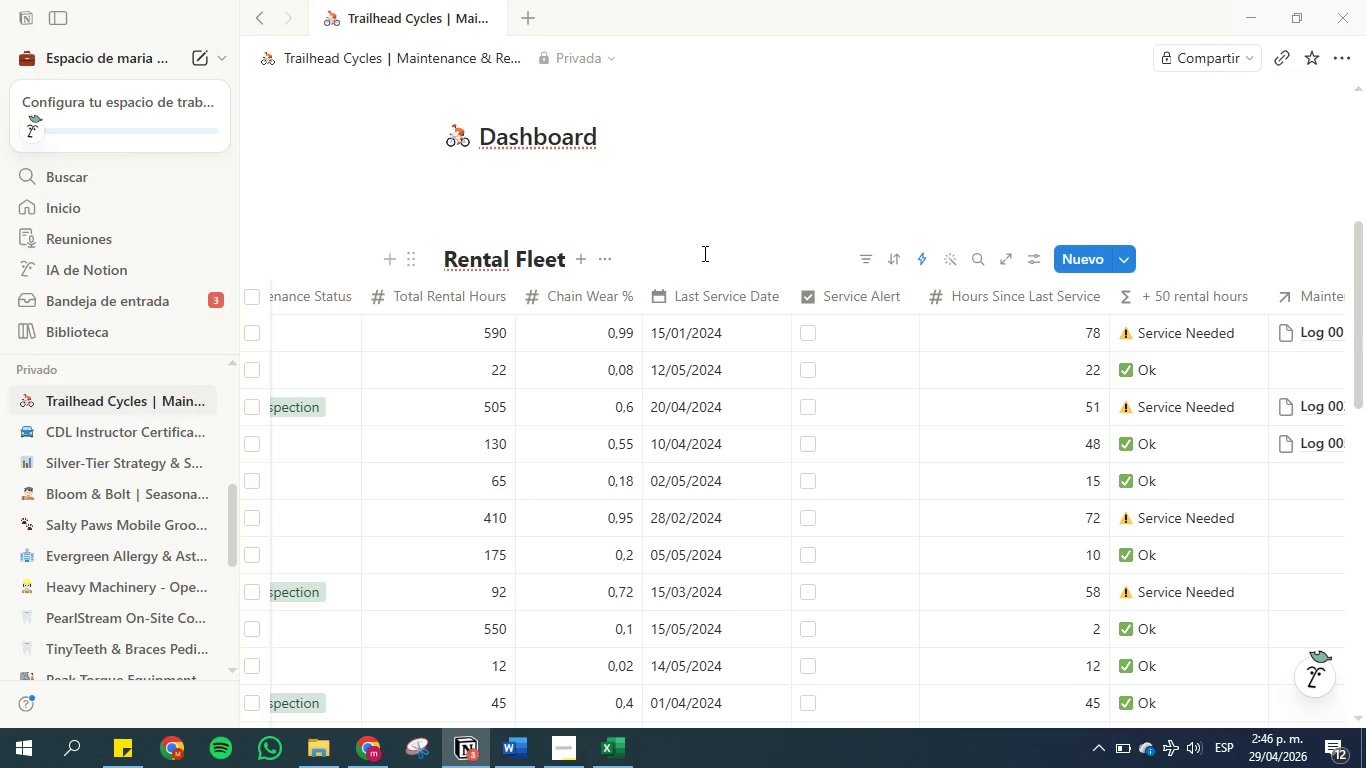 
scroll: coordinate [703, 253], scroll_direction: down, amount: 8.0
 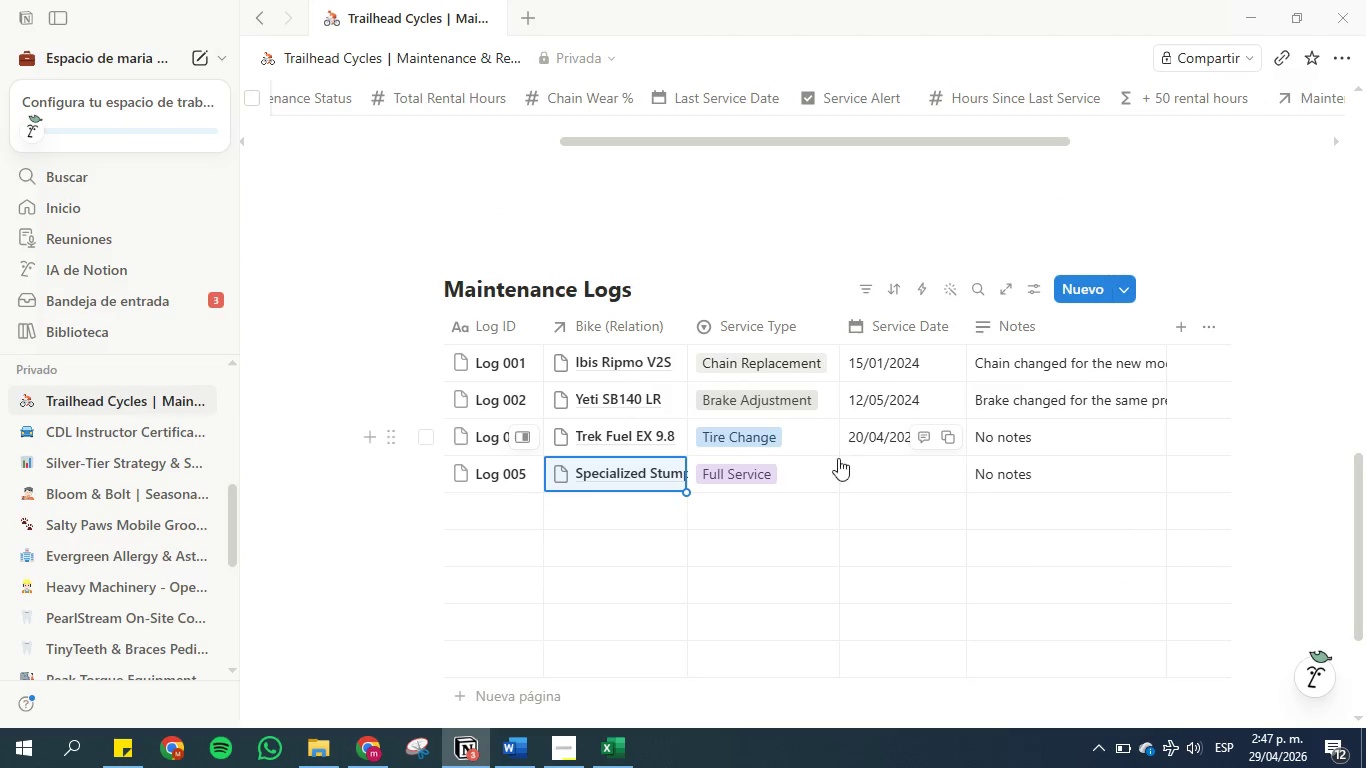 
scroll: coordinate [648, 308], scroll_direction: up, amount: 7.0
 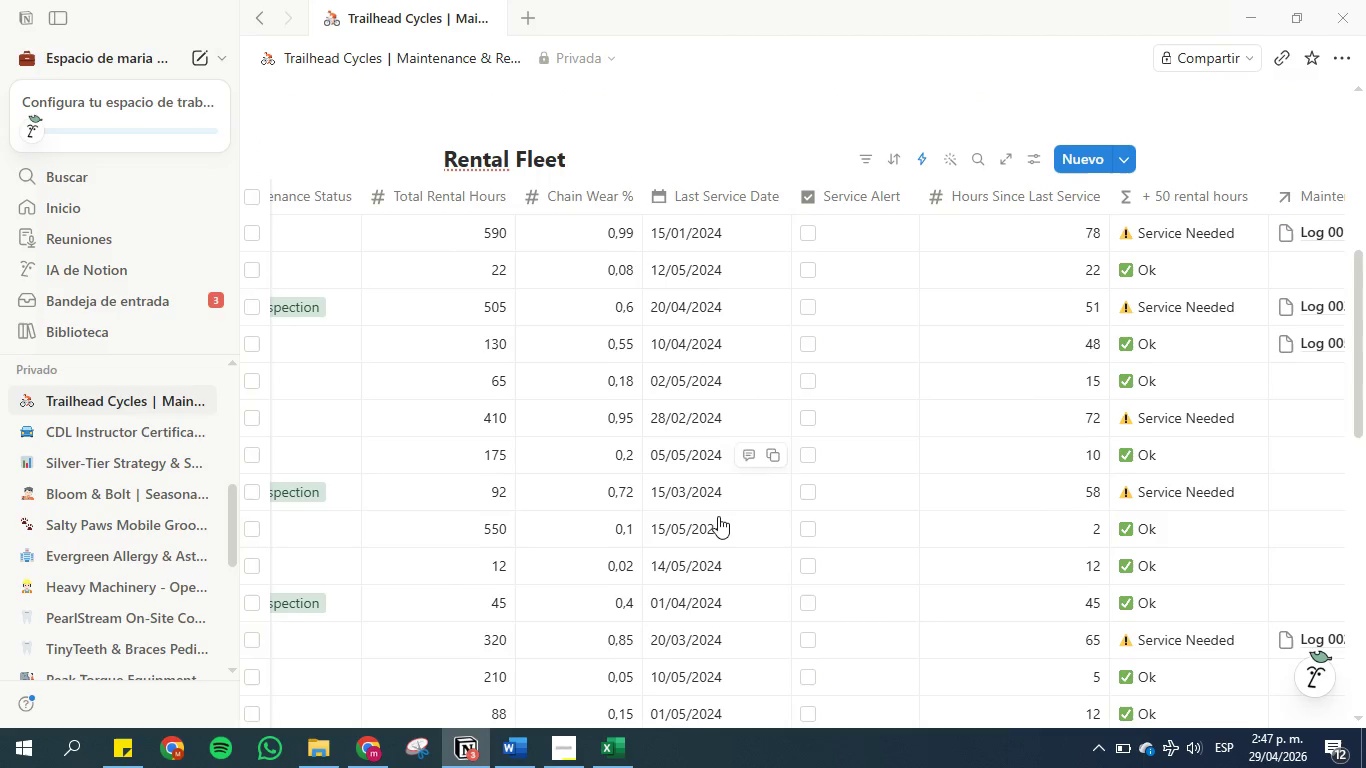 
scroll: coordinate [718, 500], scroll_direction: down, amount: 2.0
 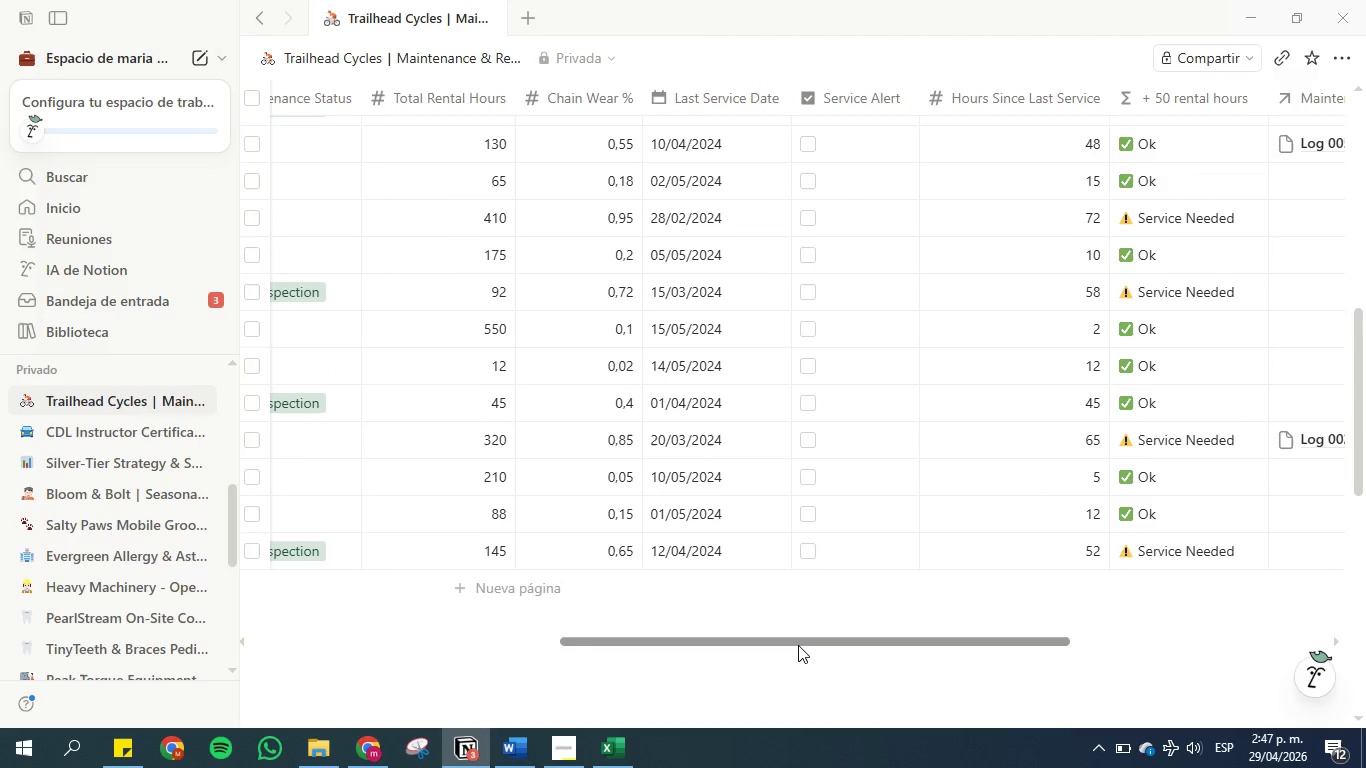 
left_click_drag(start_coordinate=[798, 645], to_coordinate=[542, 645])
 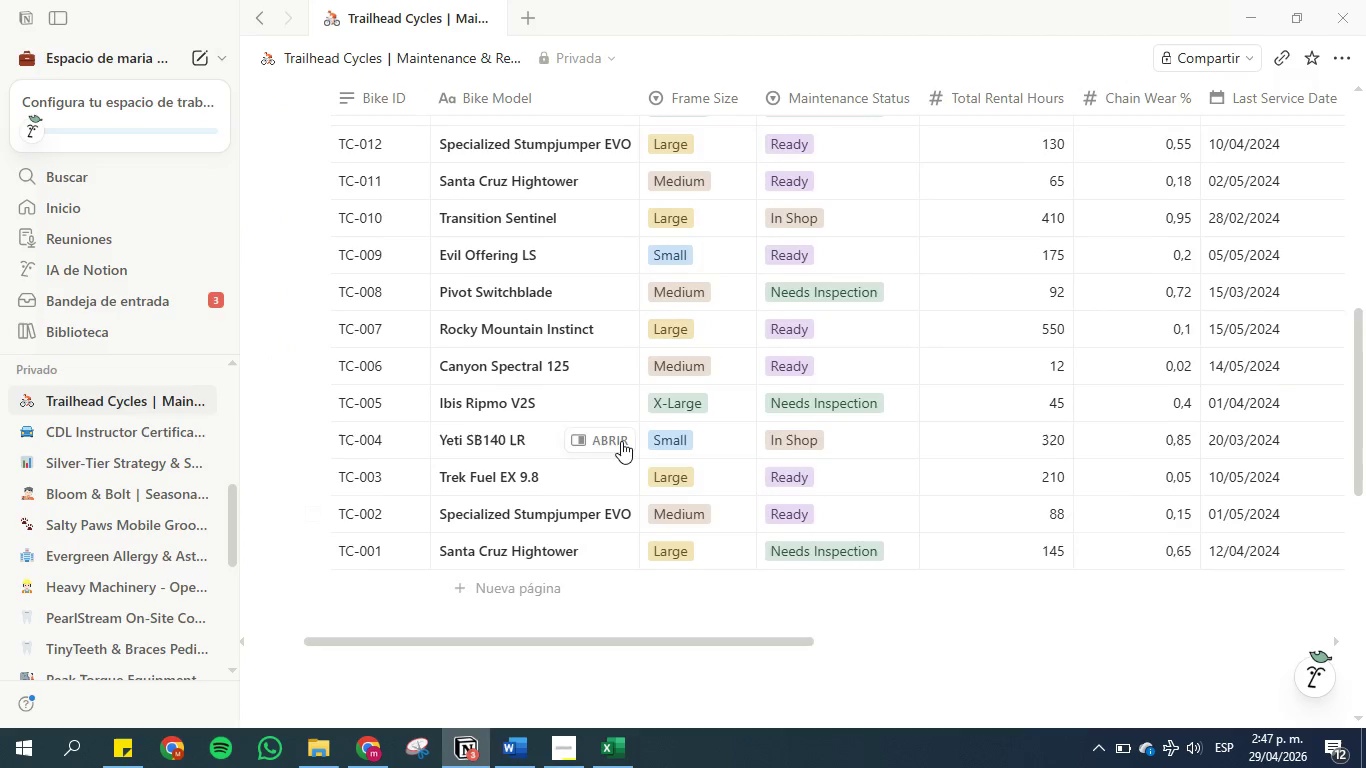 
scroll: coordinate [621, 441], scroll_direction: up, amount: 1.0
 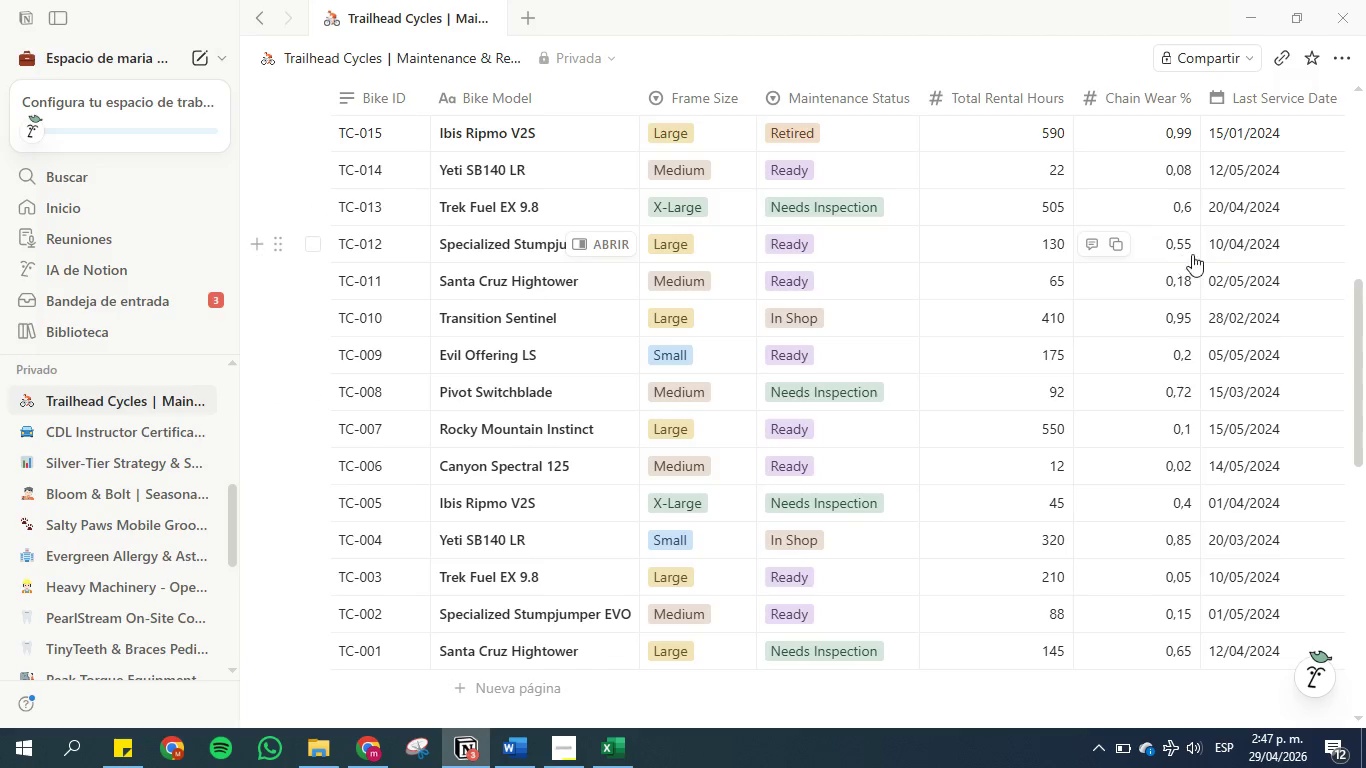 
left_click([1235, 242])
 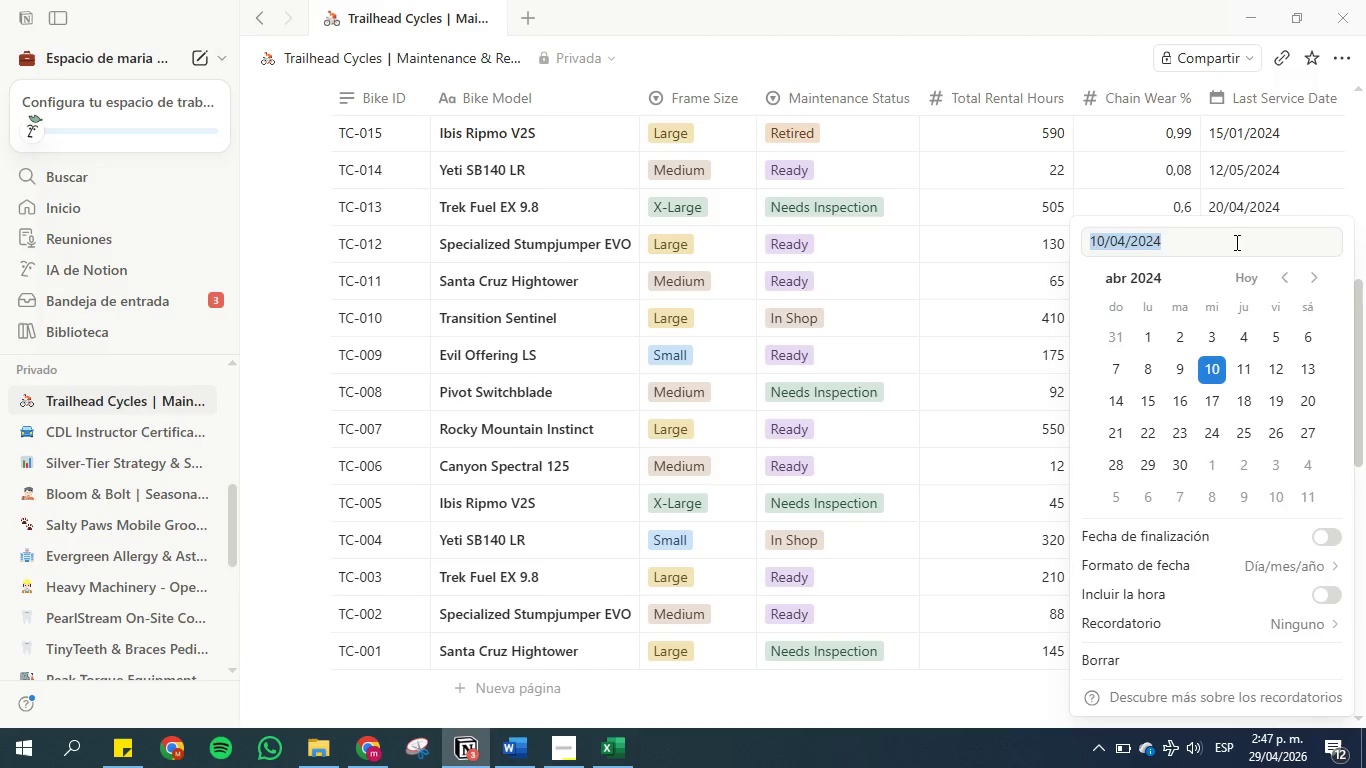 
key(Escape)
 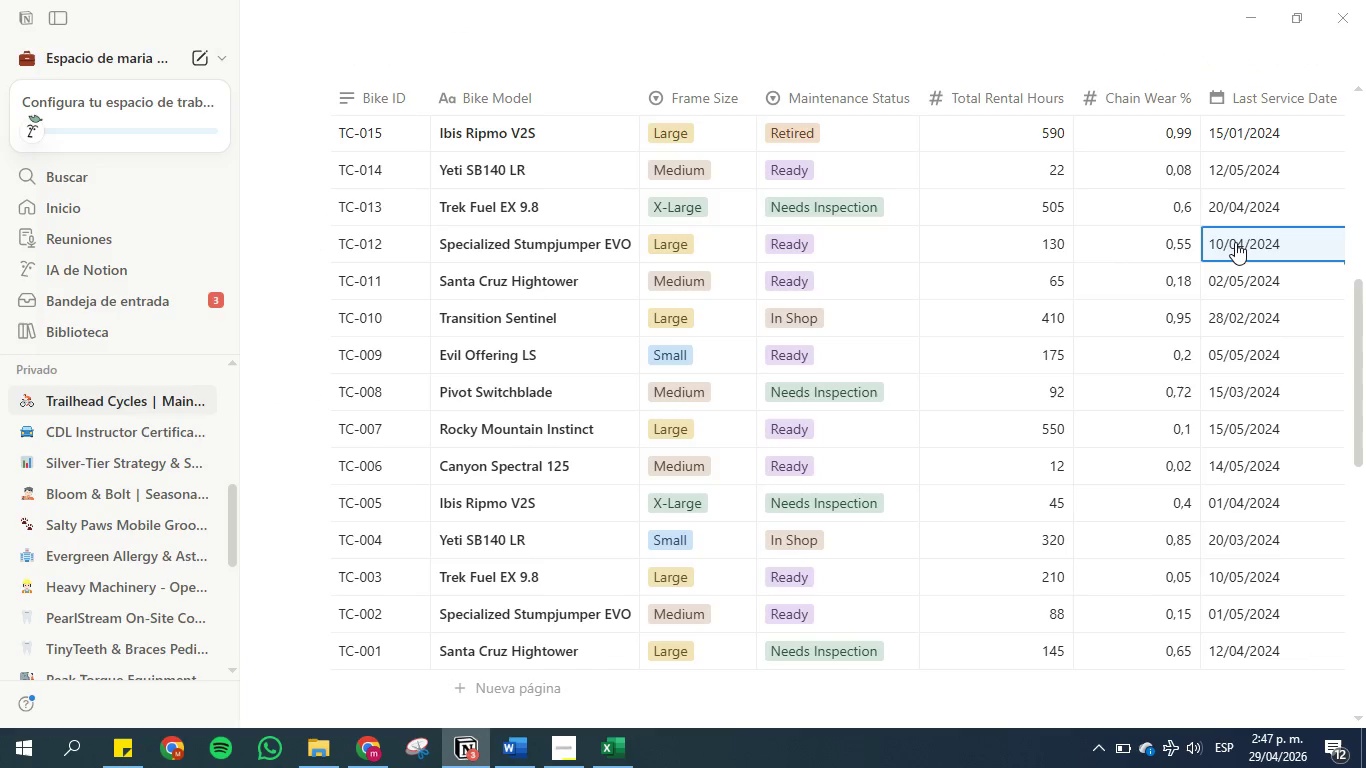 
key(Control+C)
 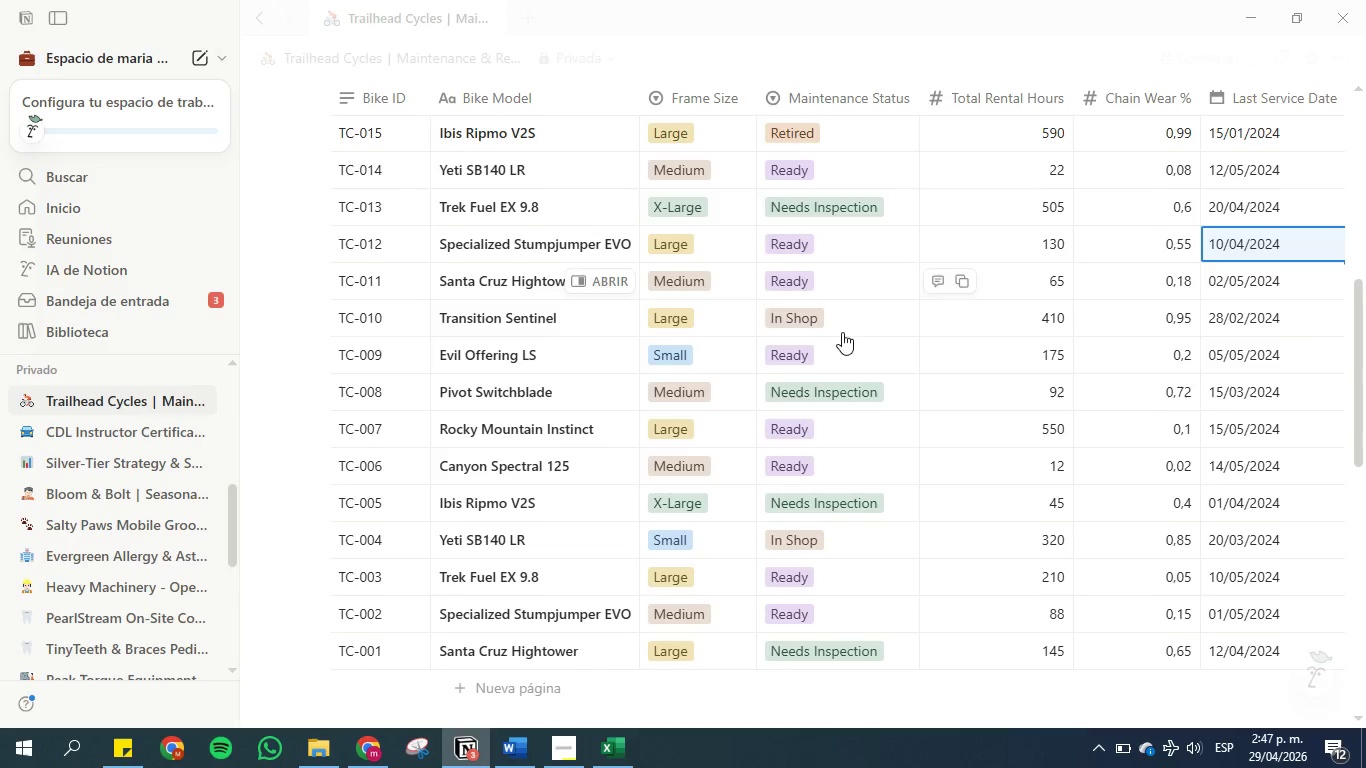 
scroll: coordinate [810, 359], scroll_direction: down, amount: 6.0
 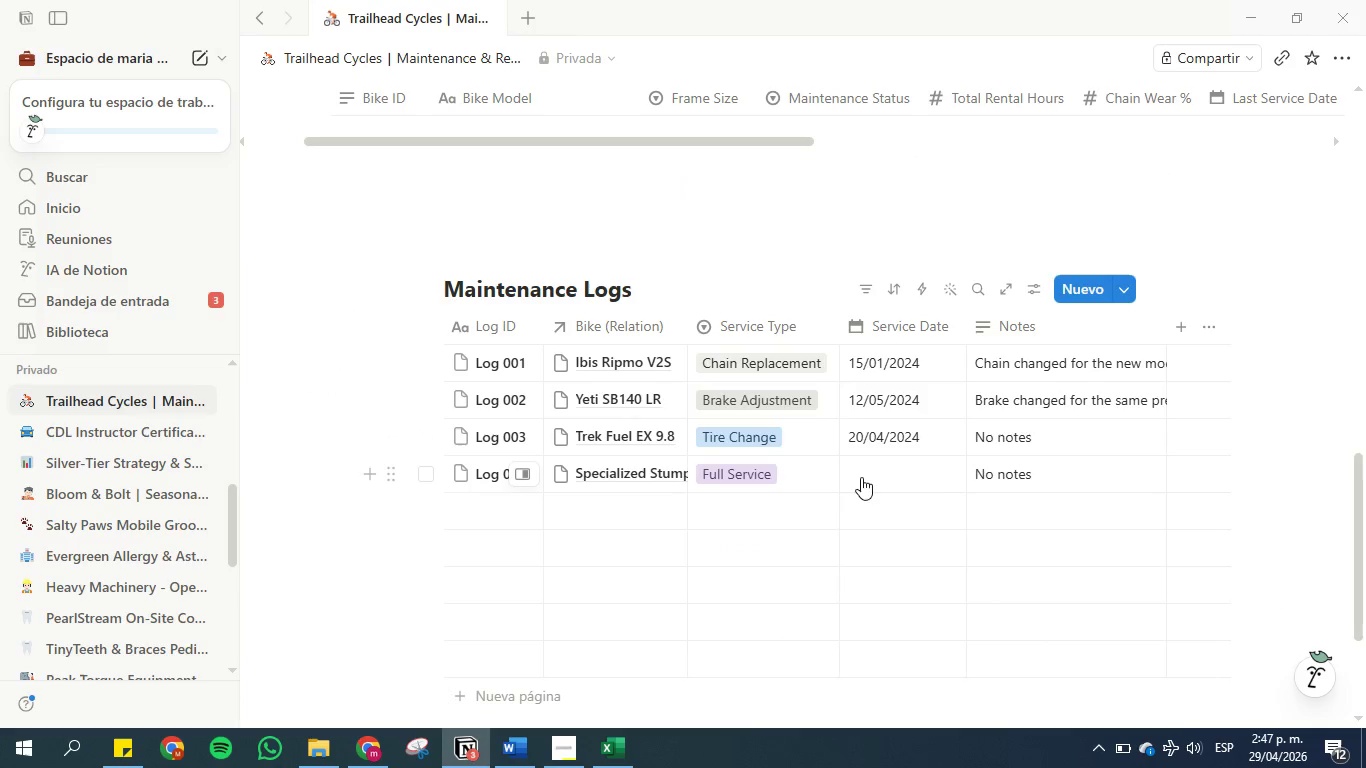 
left_click([864, 476])
 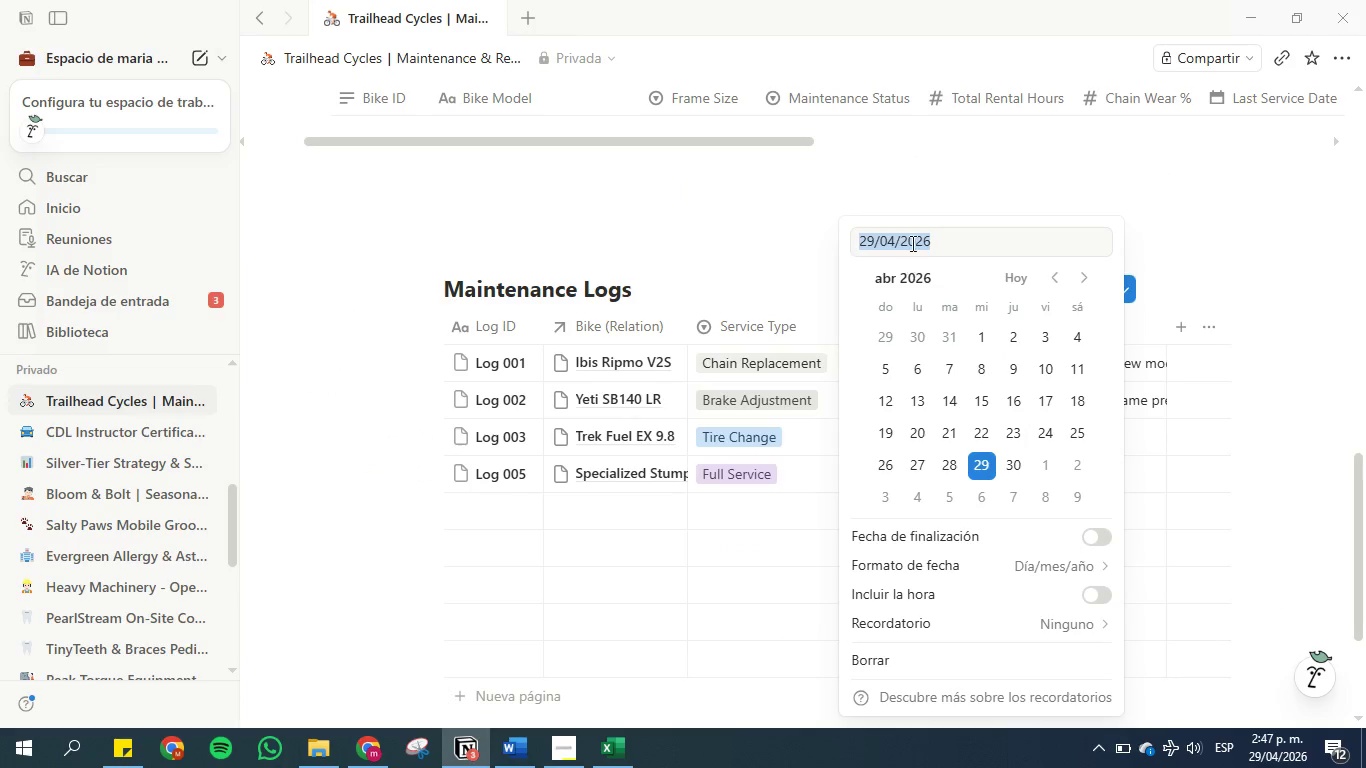 
key(Control+V)
 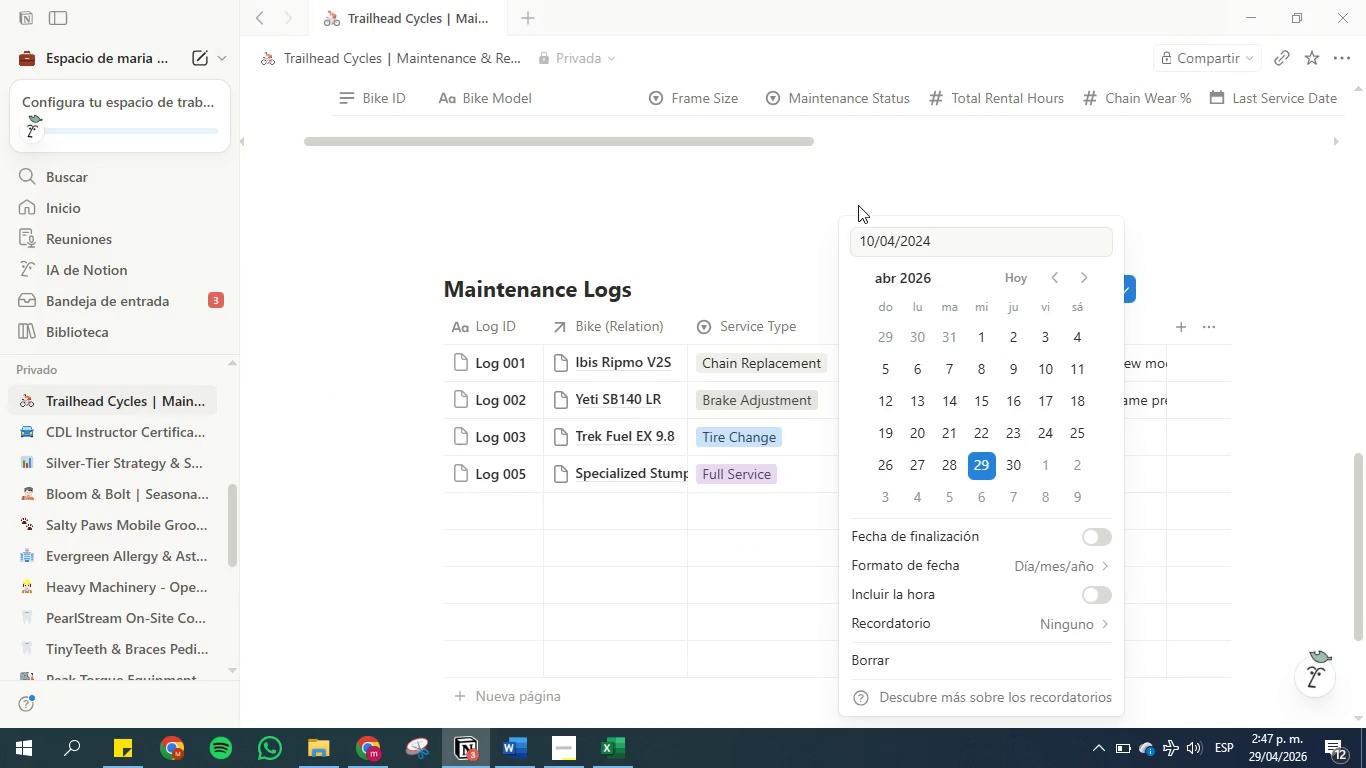 
left_click([849, 182])
 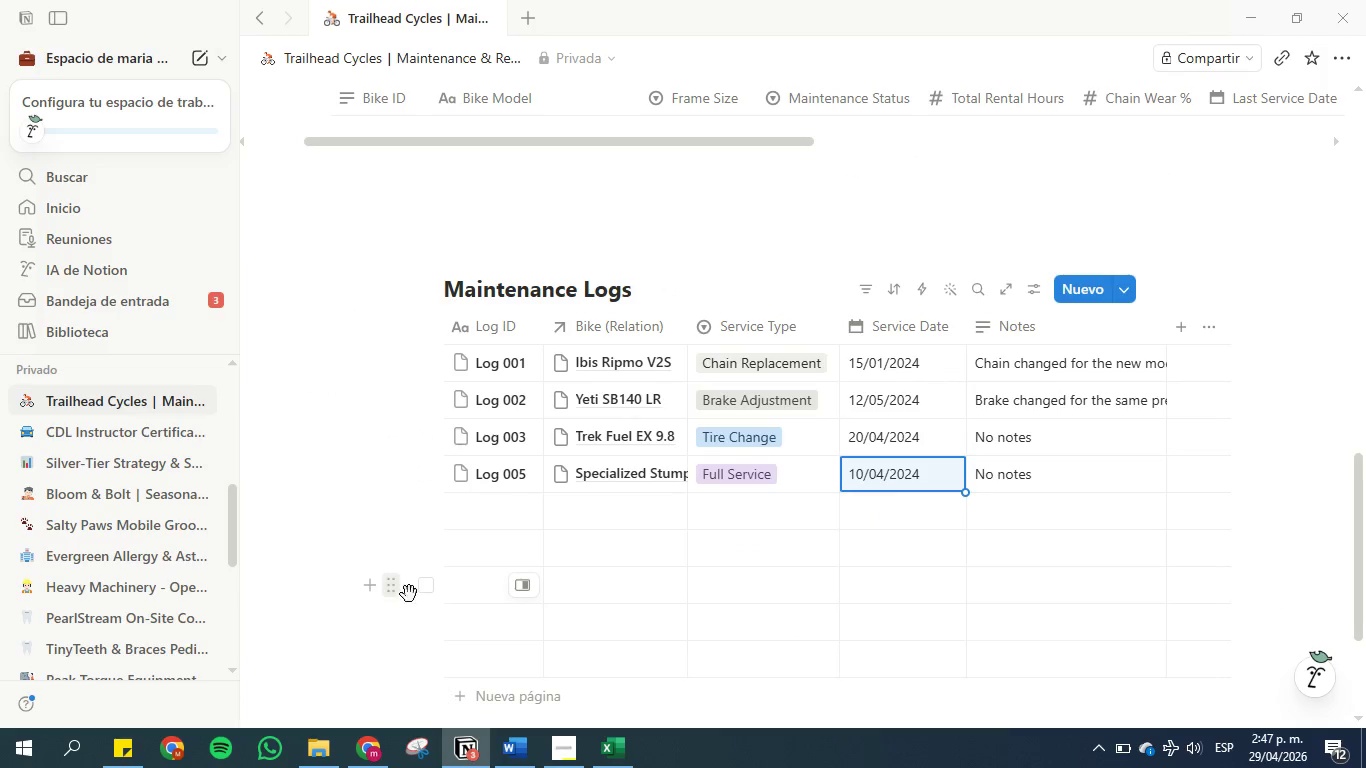 
left_click([526, 746])
 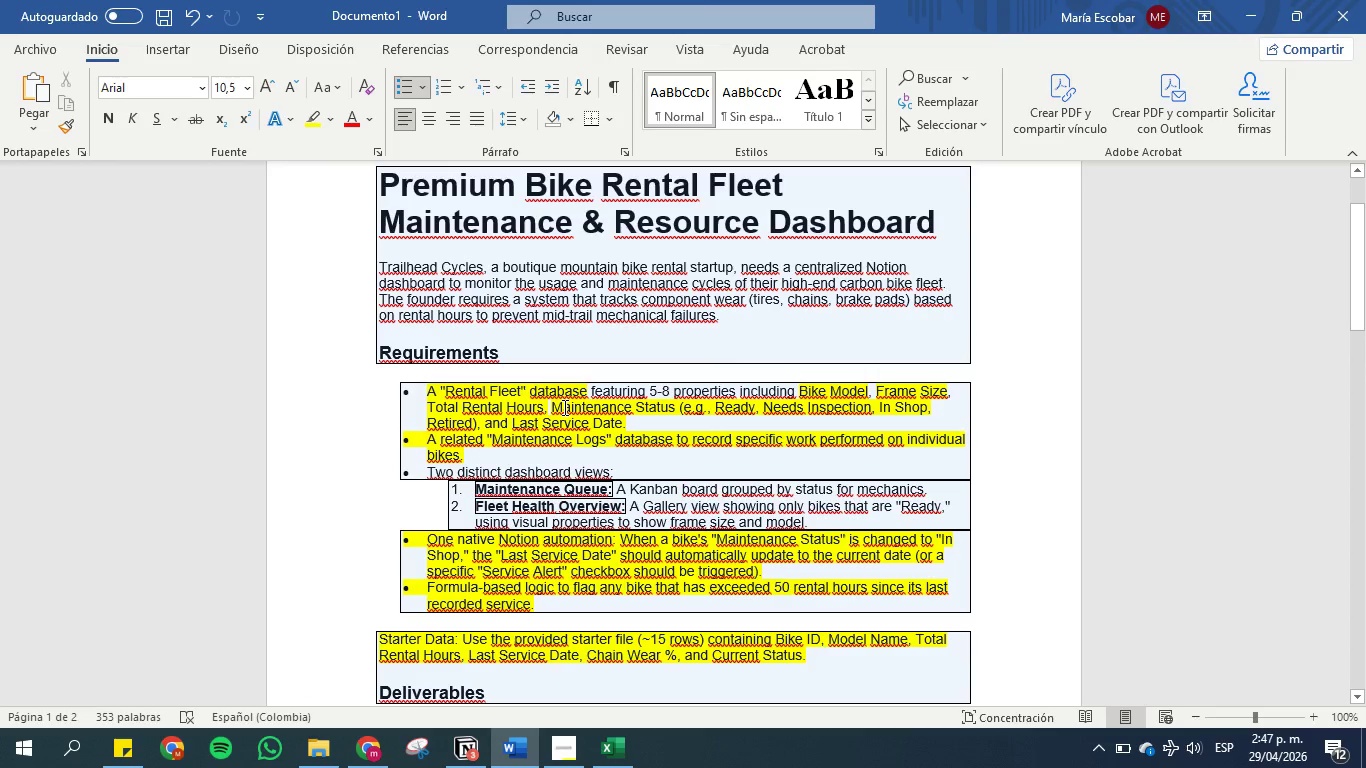 
wait(9.42)
 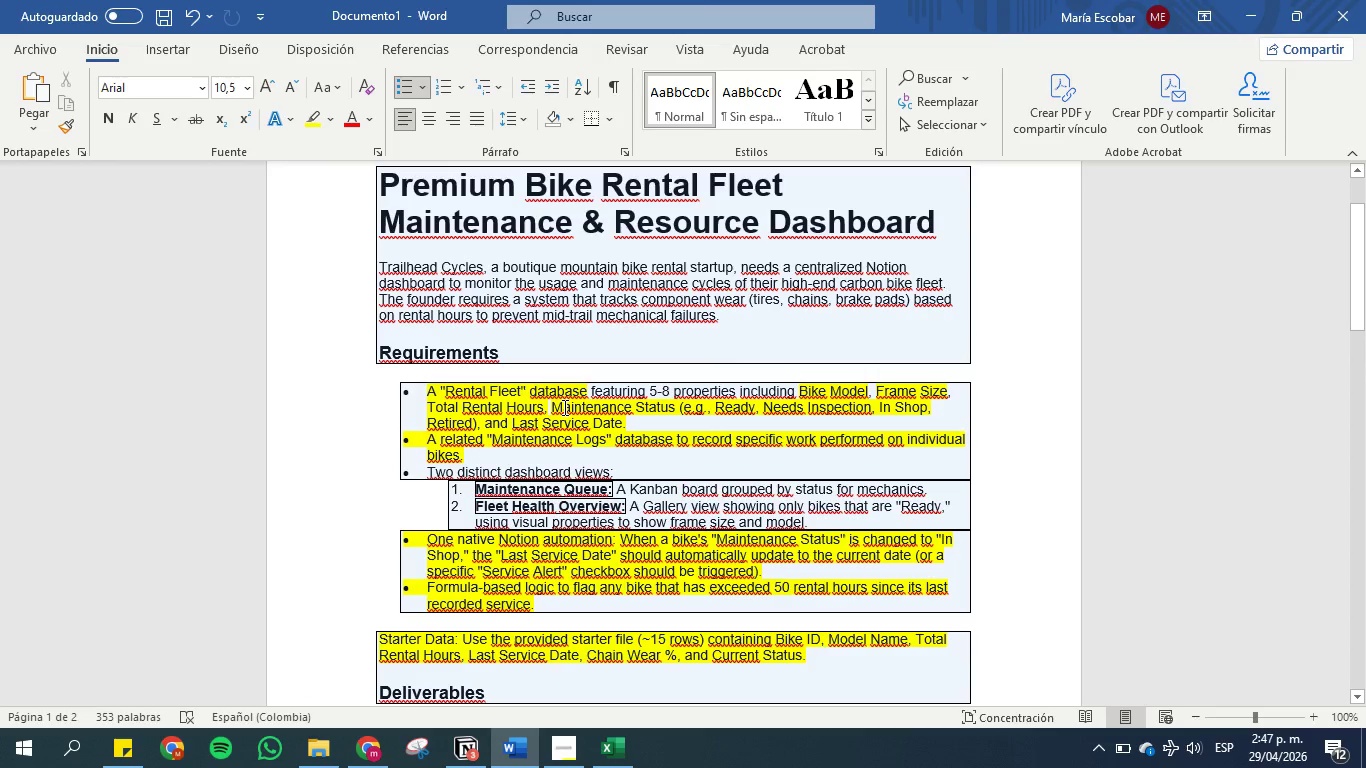 
left_click([1248, 20])
 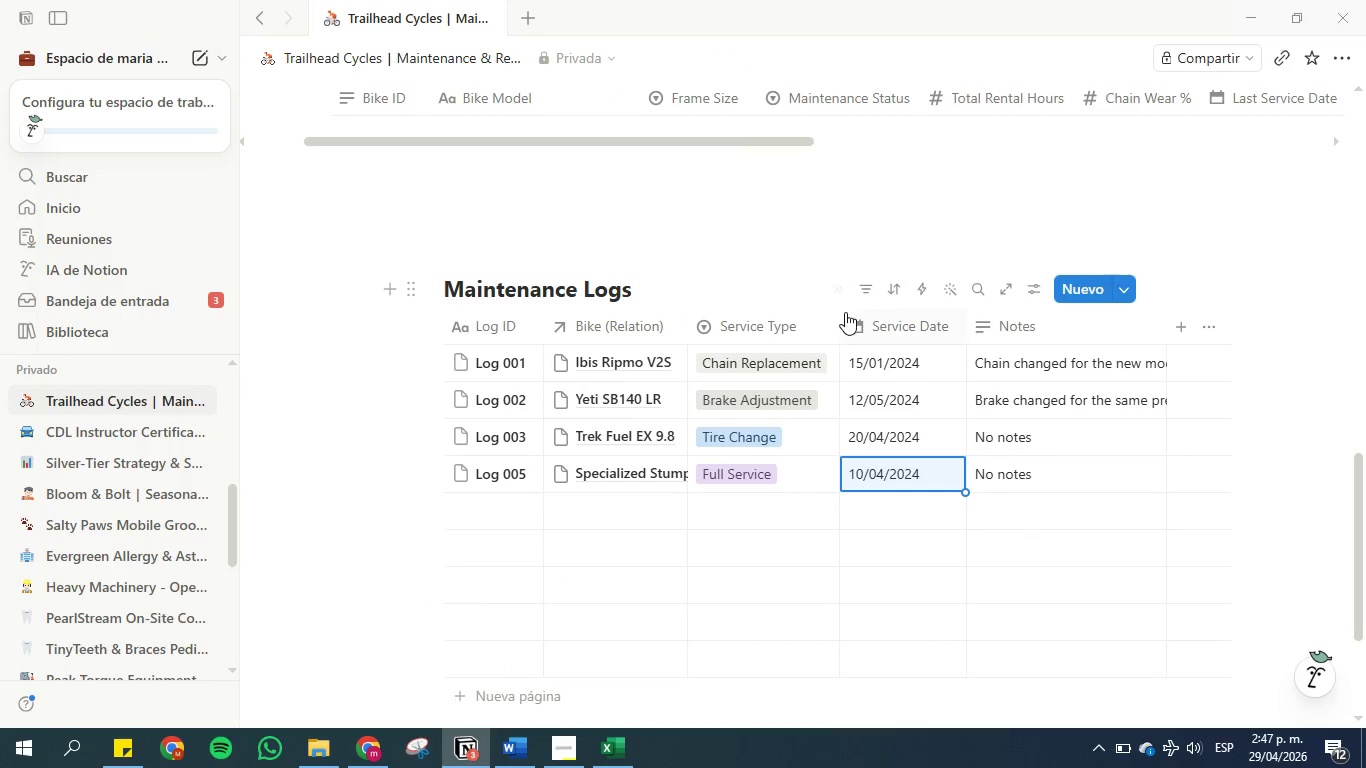 
scroll: coordinate [845, 314], scroll_direction: up, amount: 2.0
 